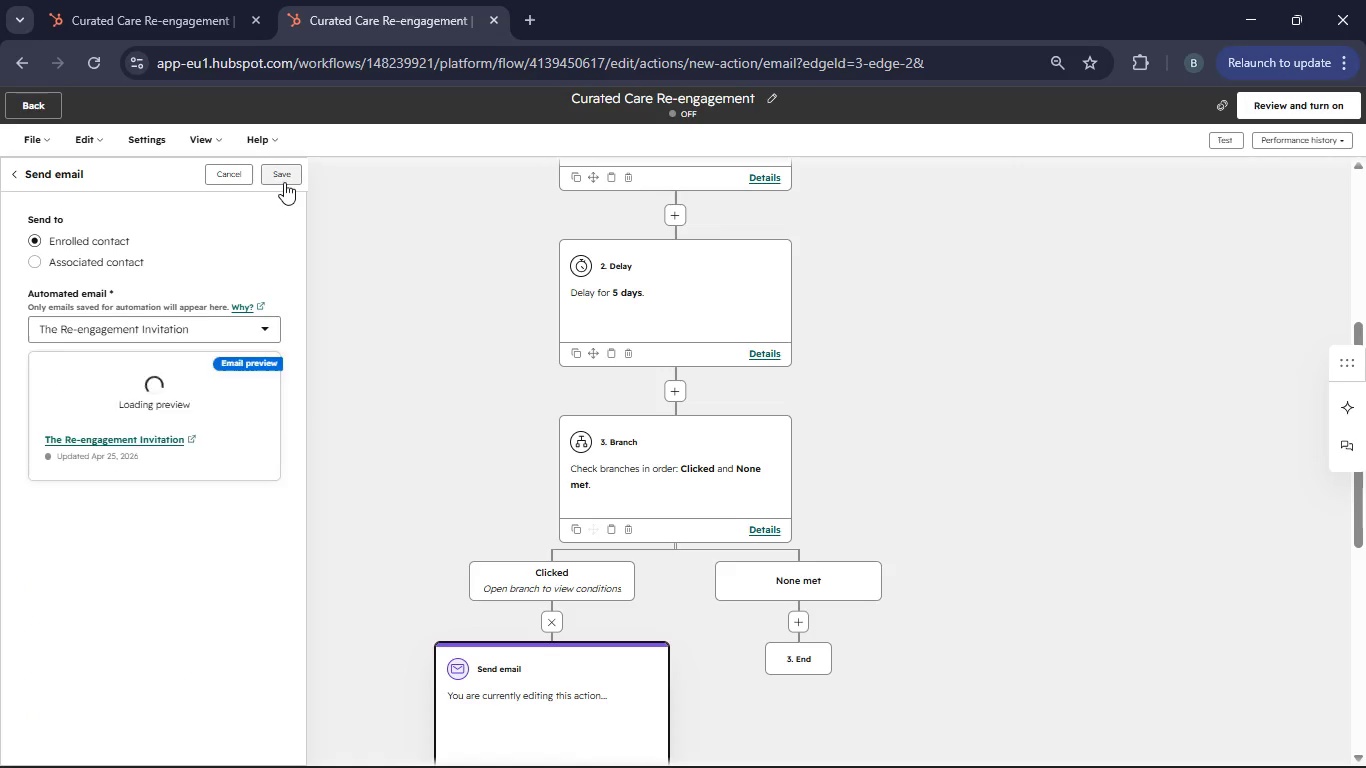 
left_click([284, 182])
 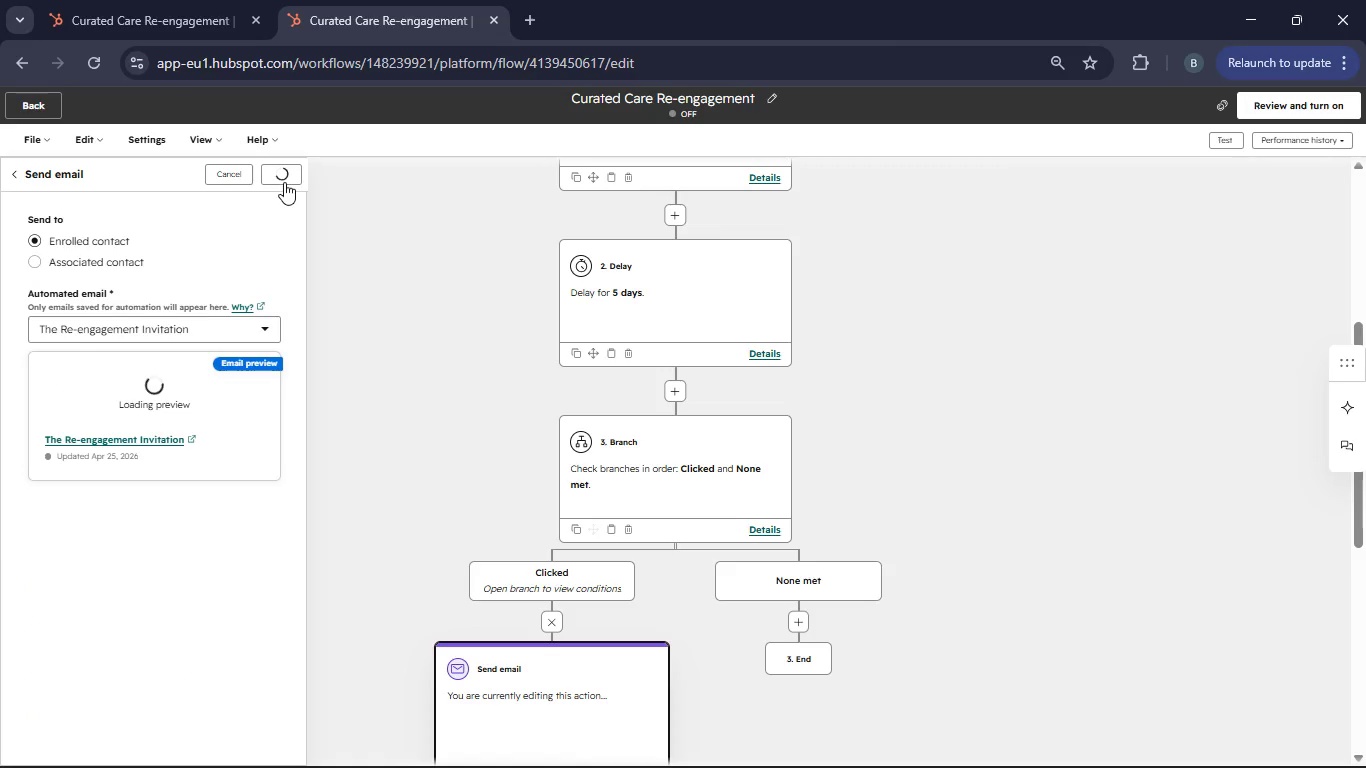 
wait(8.33)
 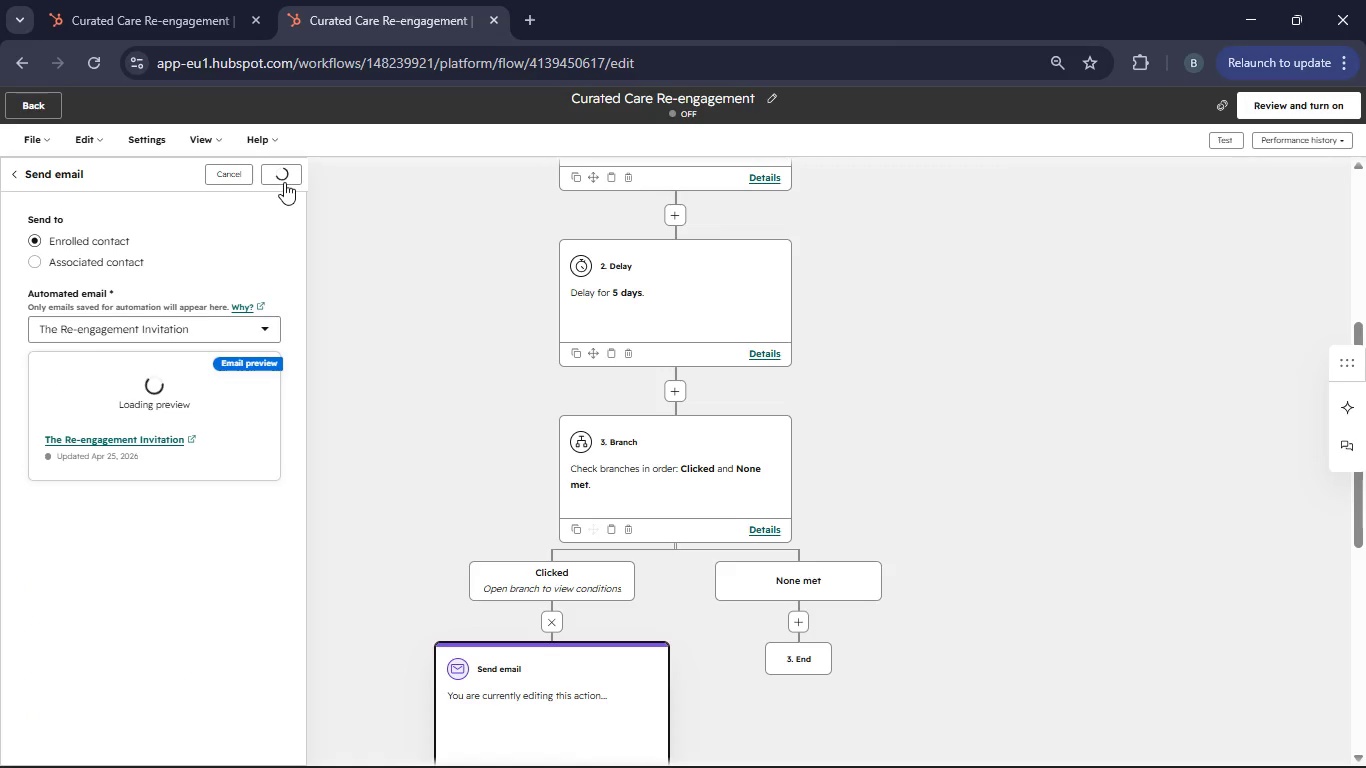 
scroll: coordinate [519, 321], scroll_direction: down, amount: 2.0
 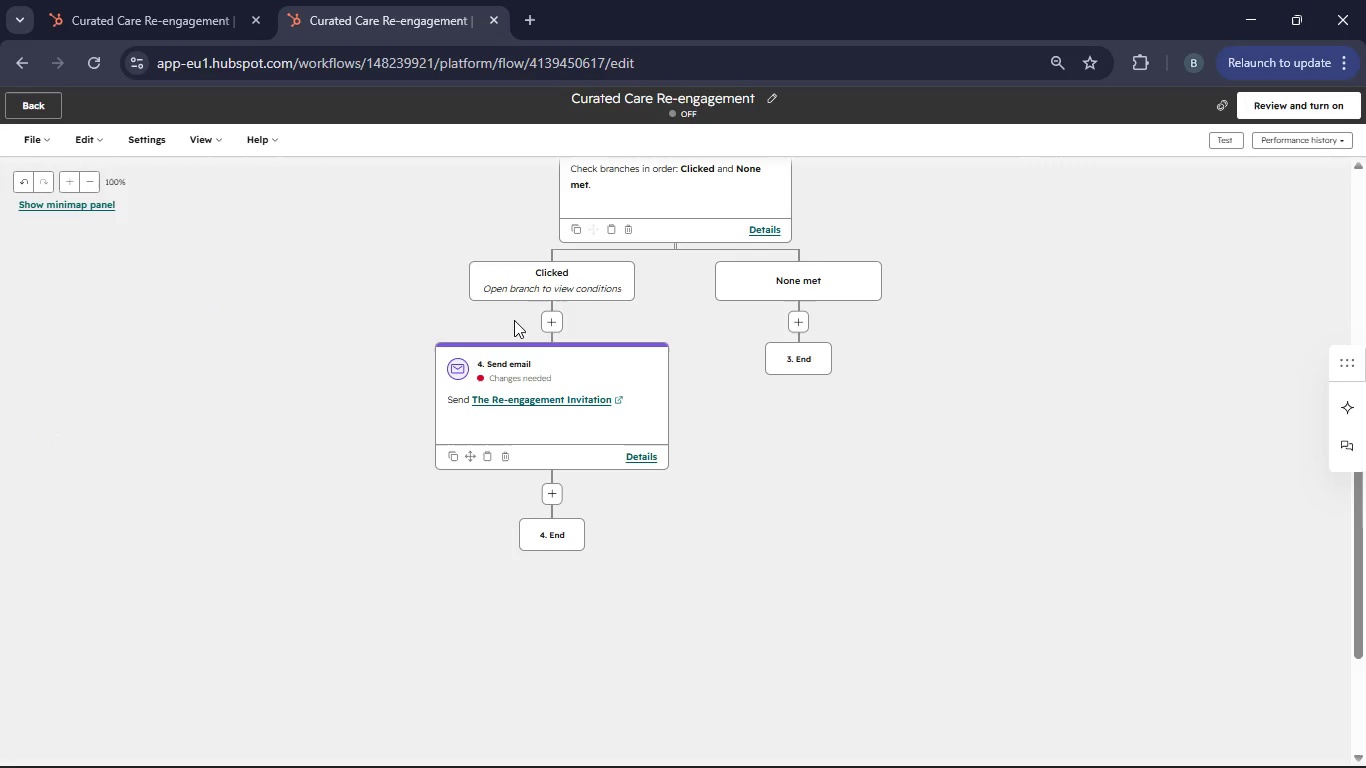 
wait(10.85)
 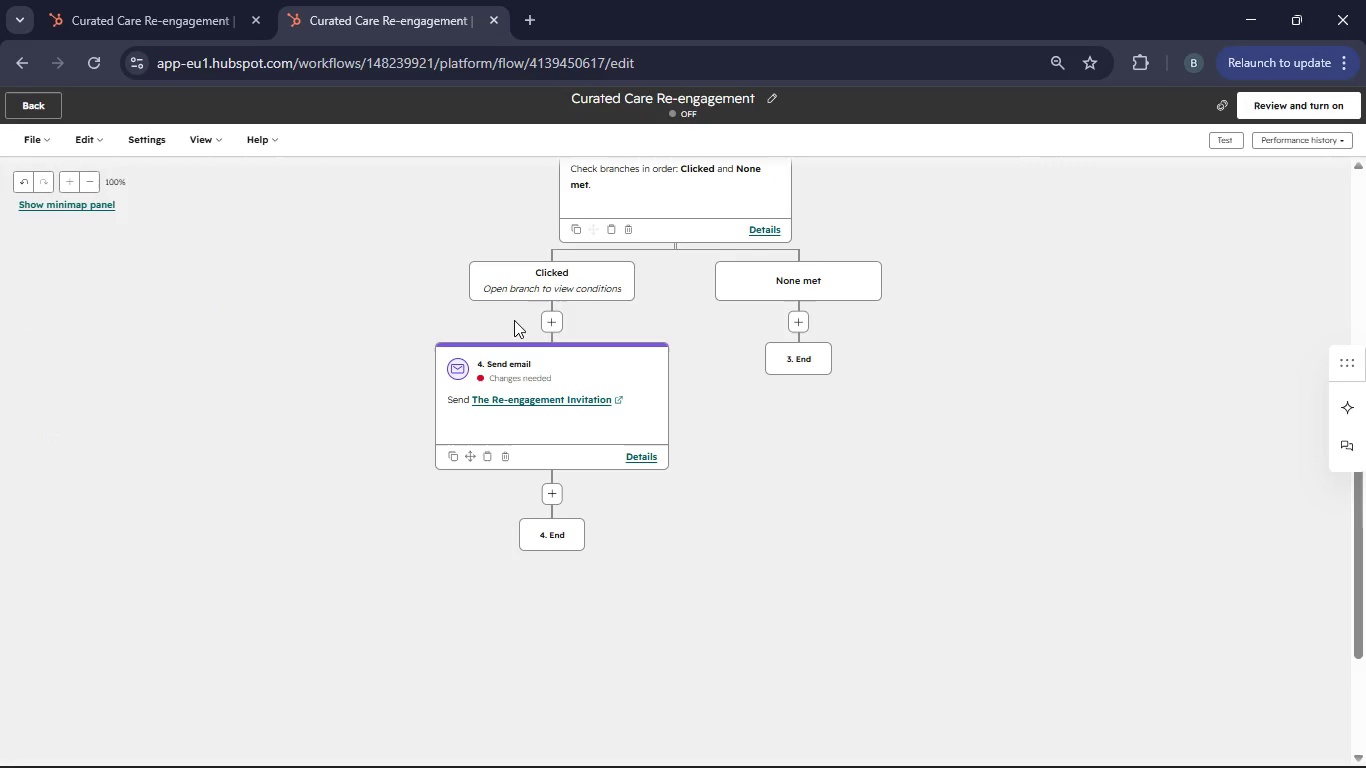 
left_click([558, 494])
 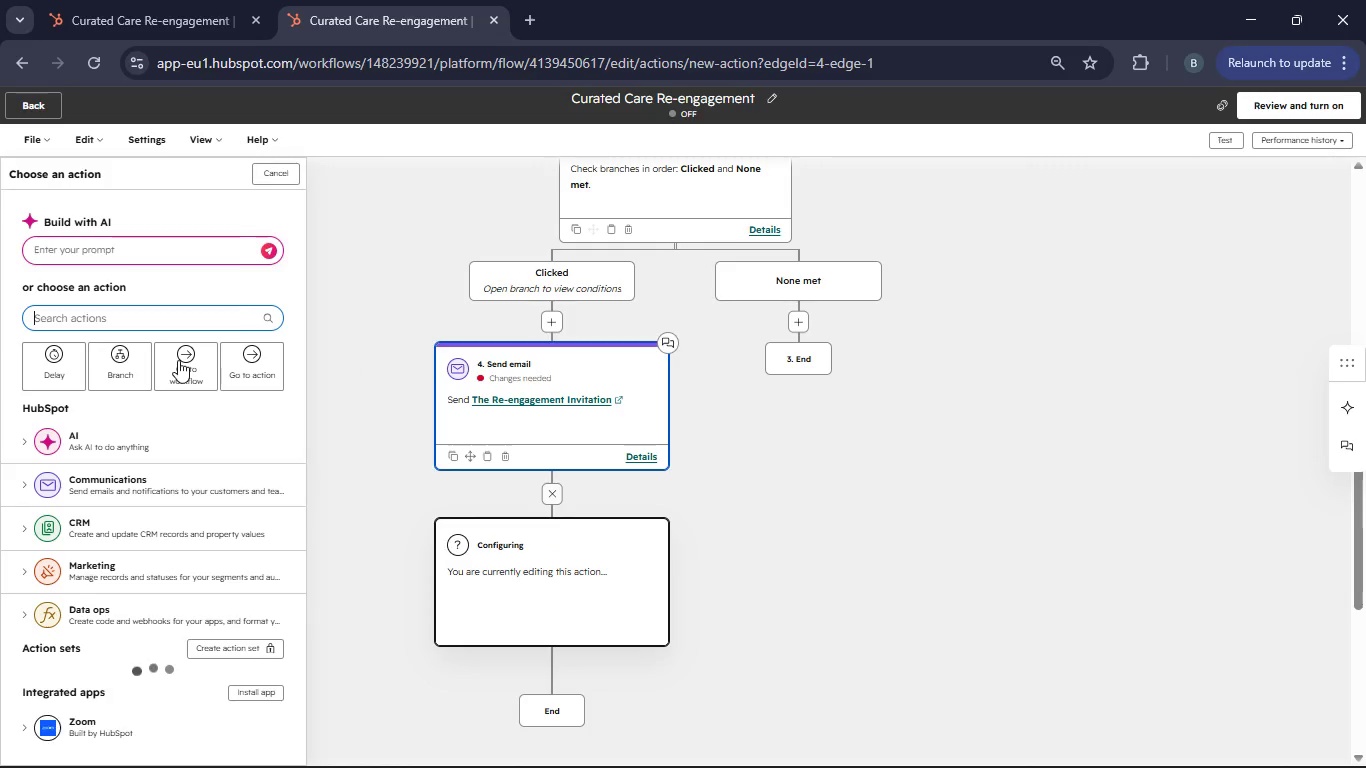 
left_click([55, 356])
 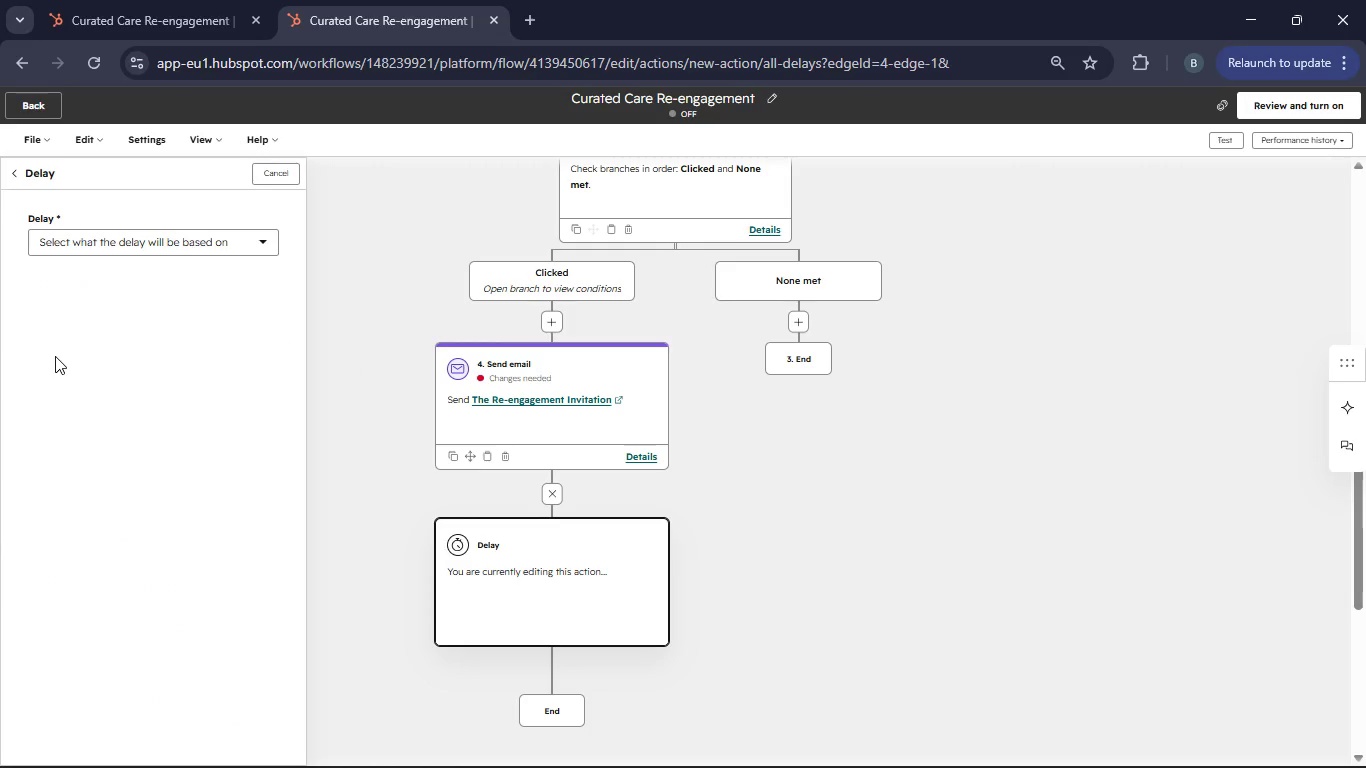 
wait(6.81)
 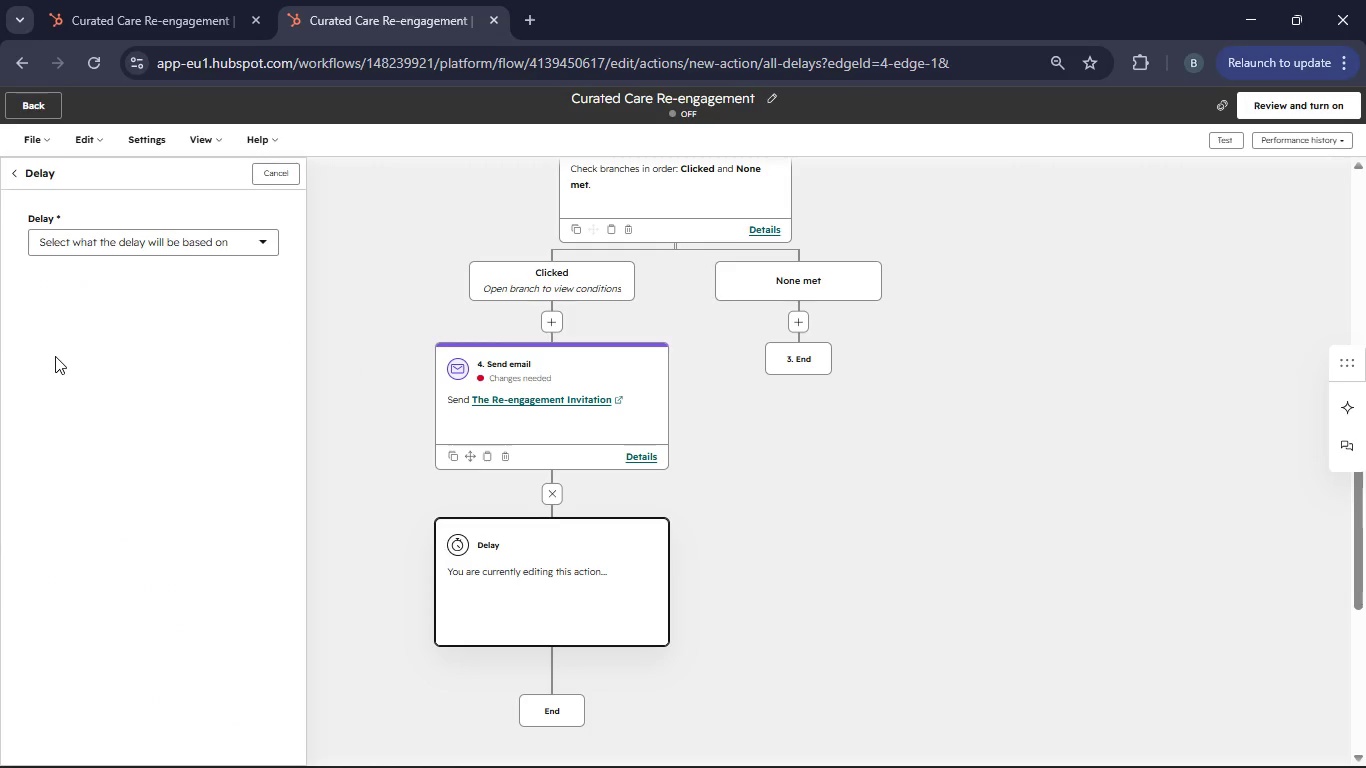 
left_click([220, 244])
 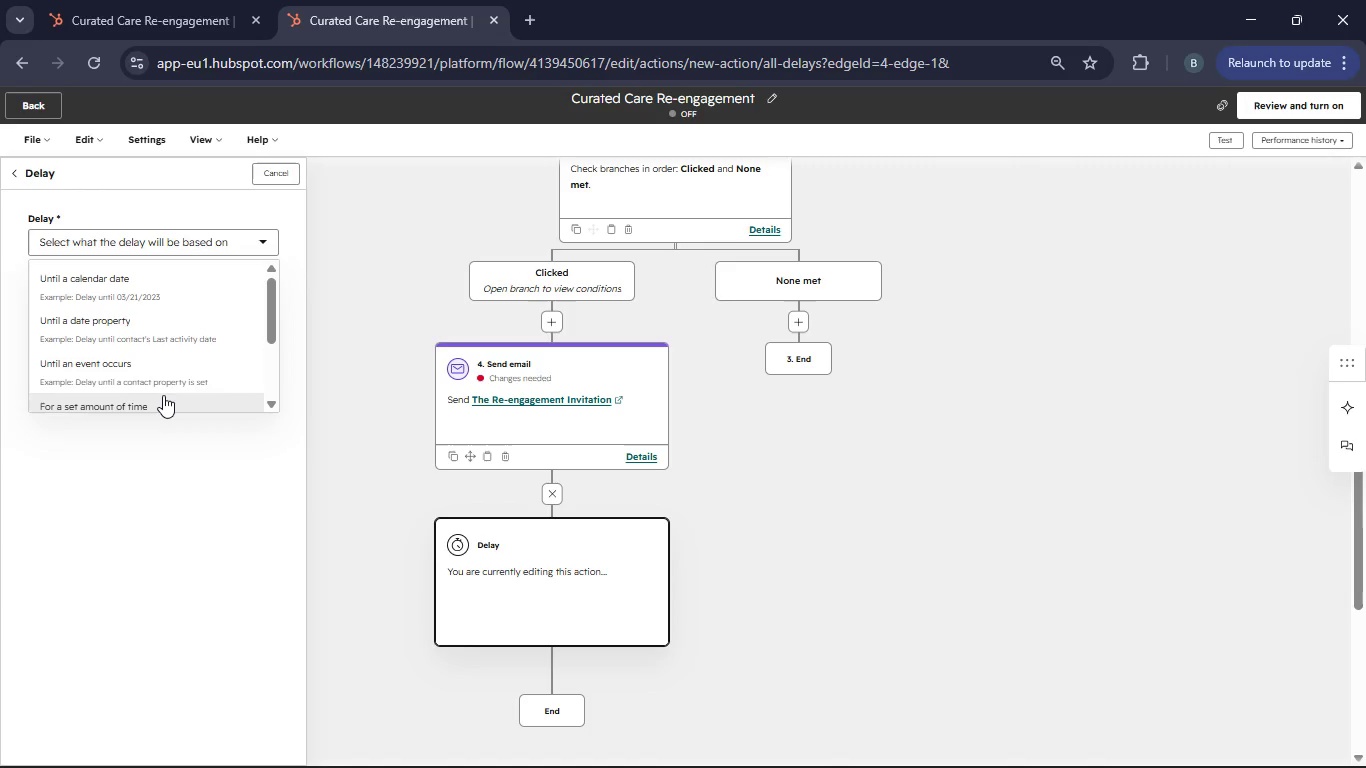 
left_click([163, 395])
 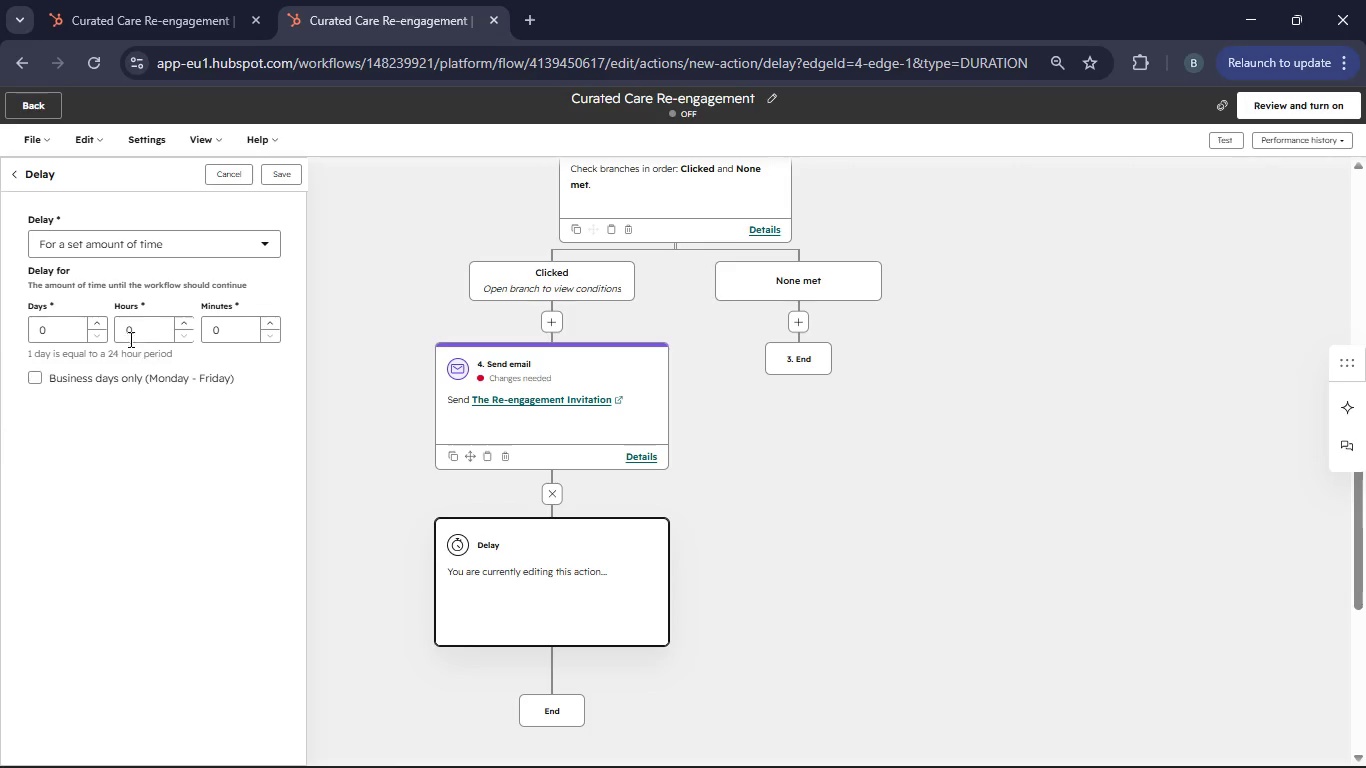 
left_click([90, 321])
 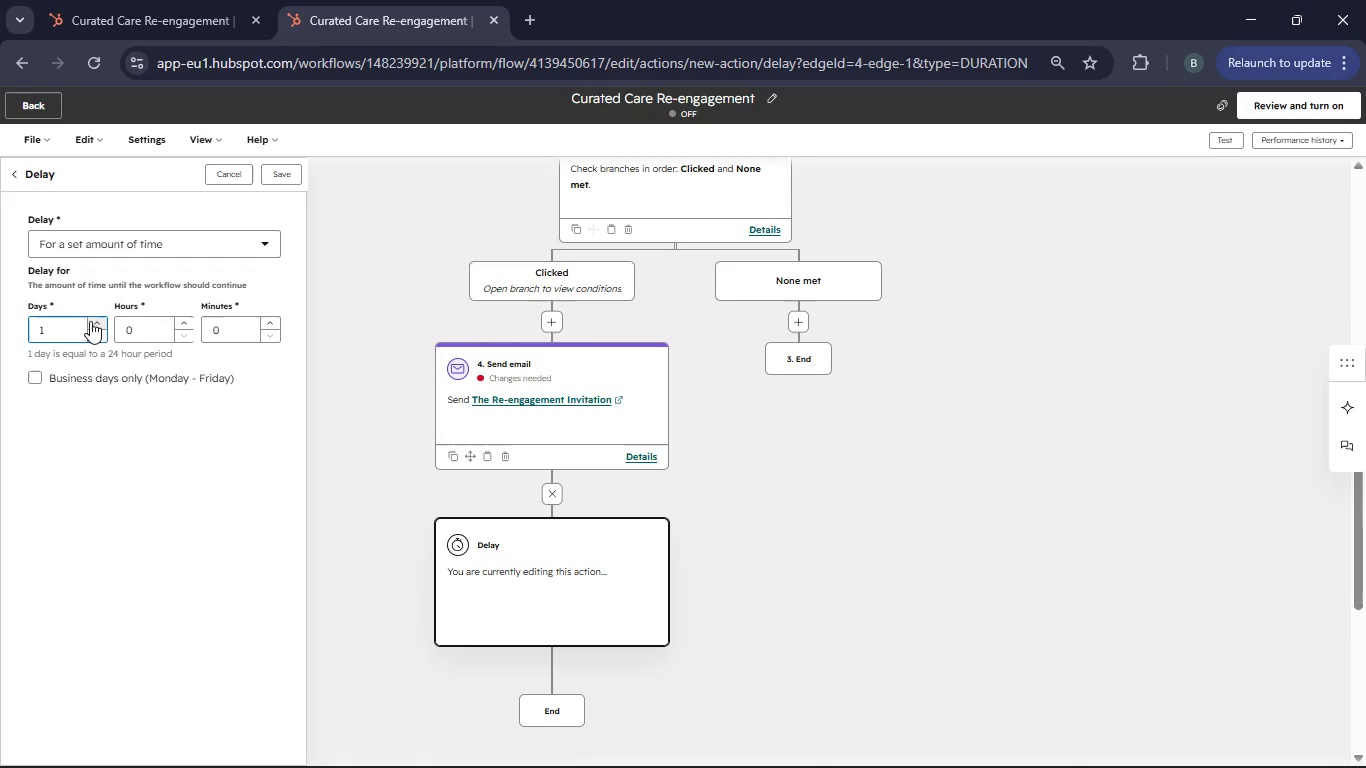 
left_click([90, 321])
 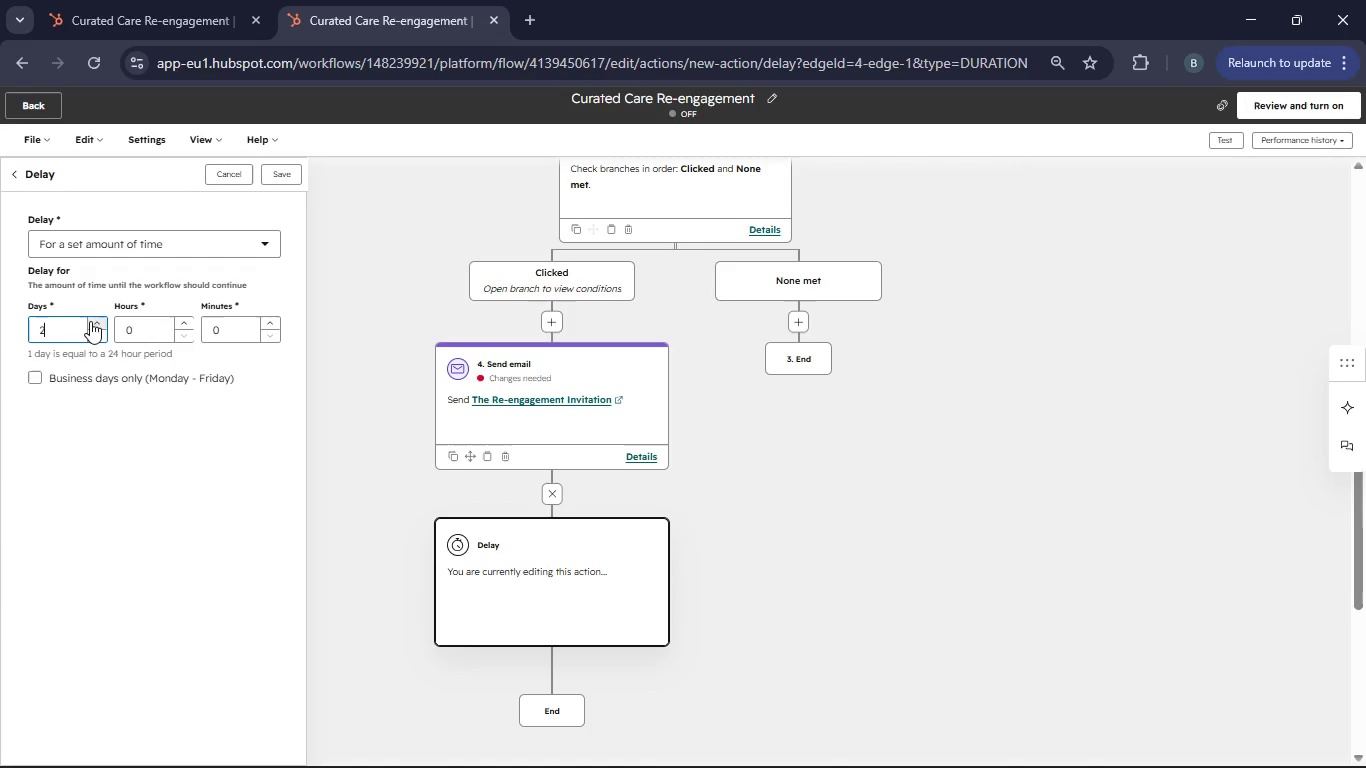 
left_click([90, 321])
 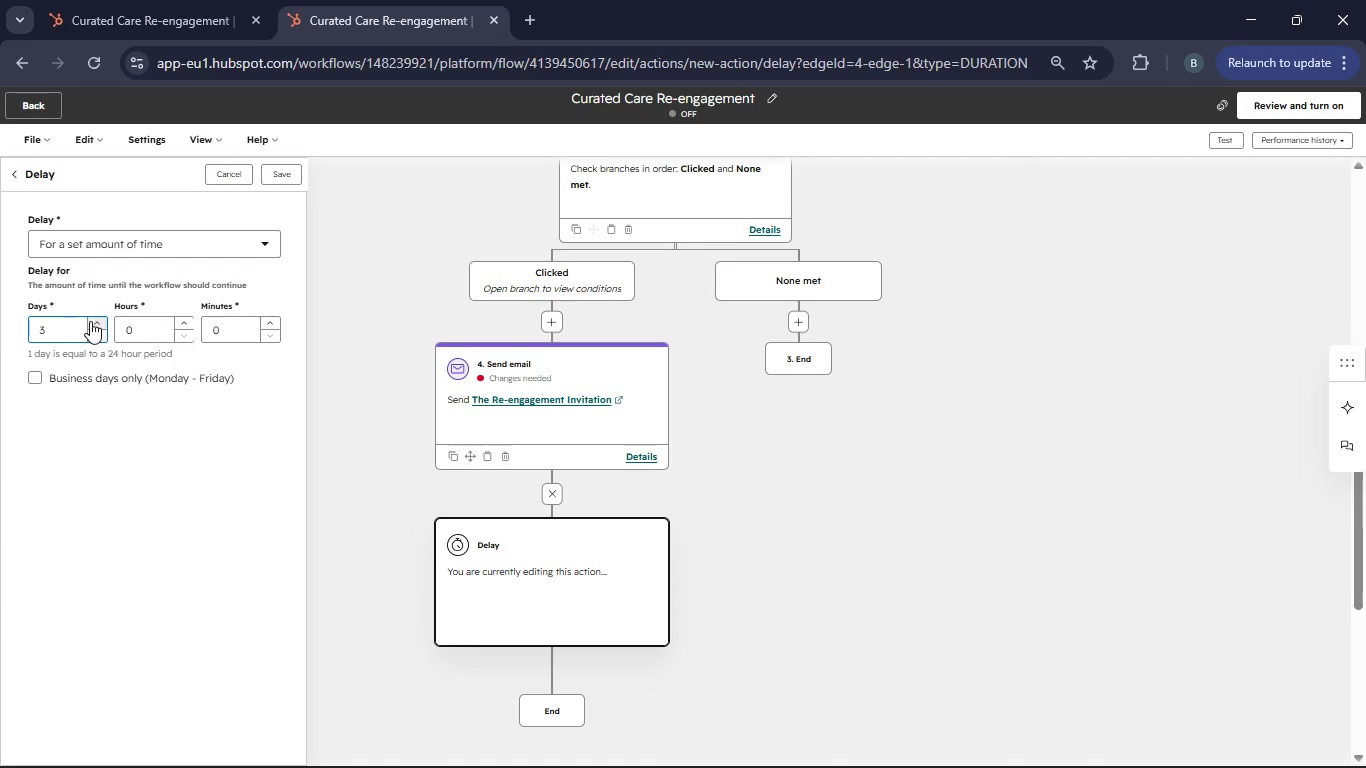 
double_click([90, 321])
 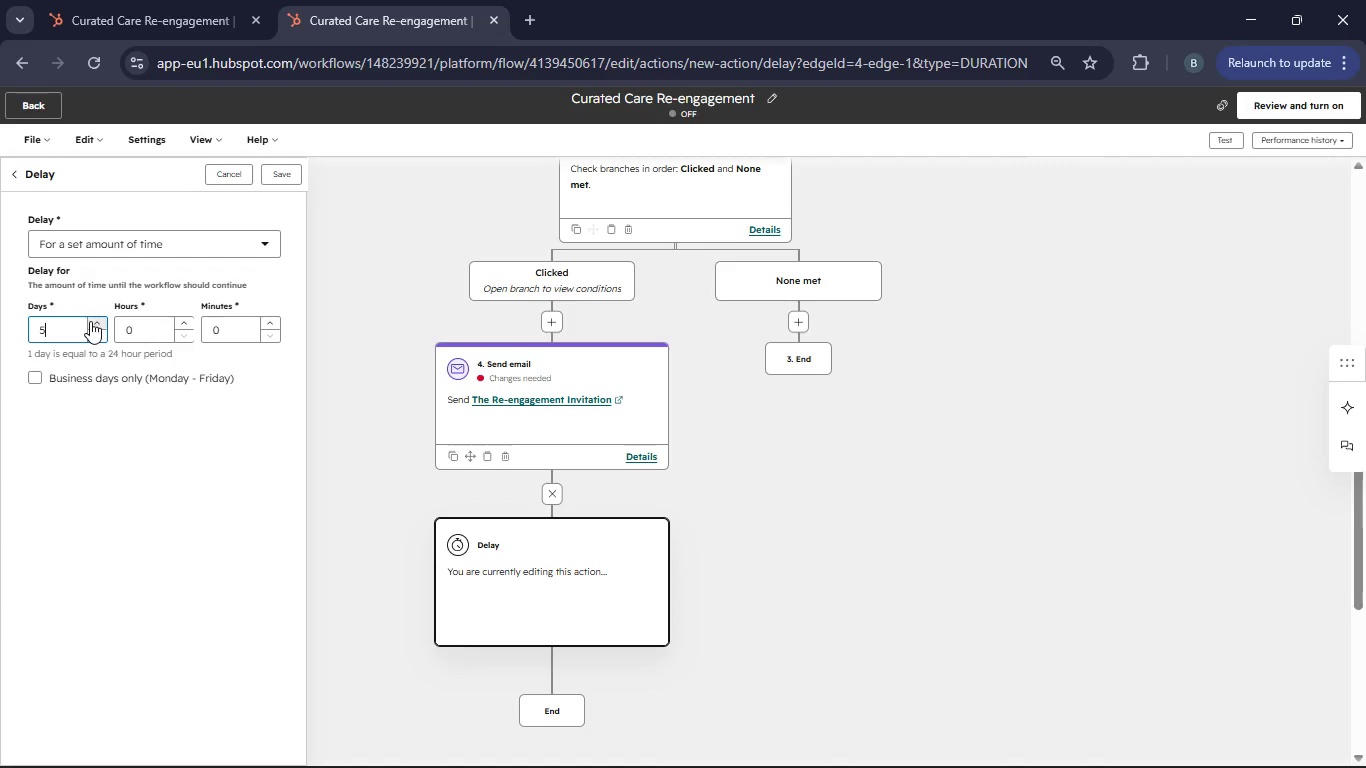 
left_click([90, 321])
 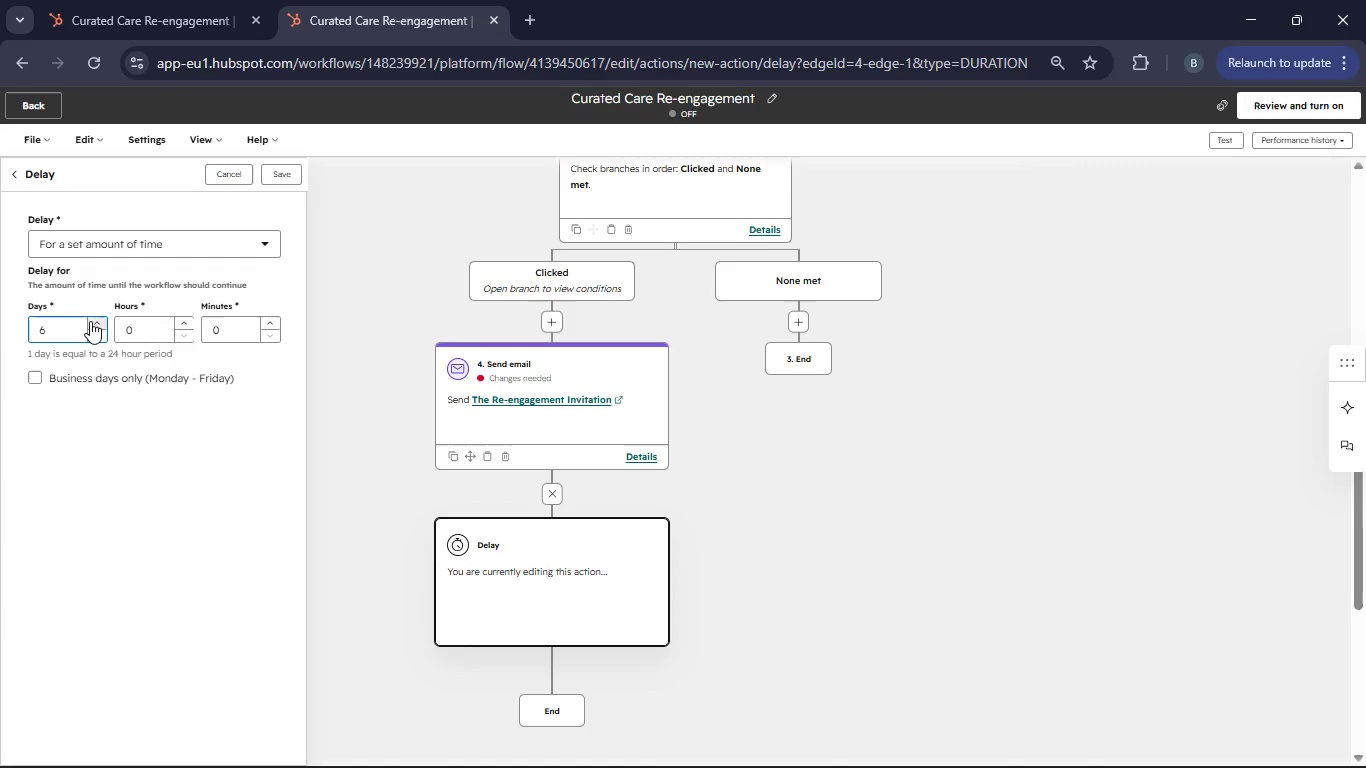 
left_click([90, 321])
 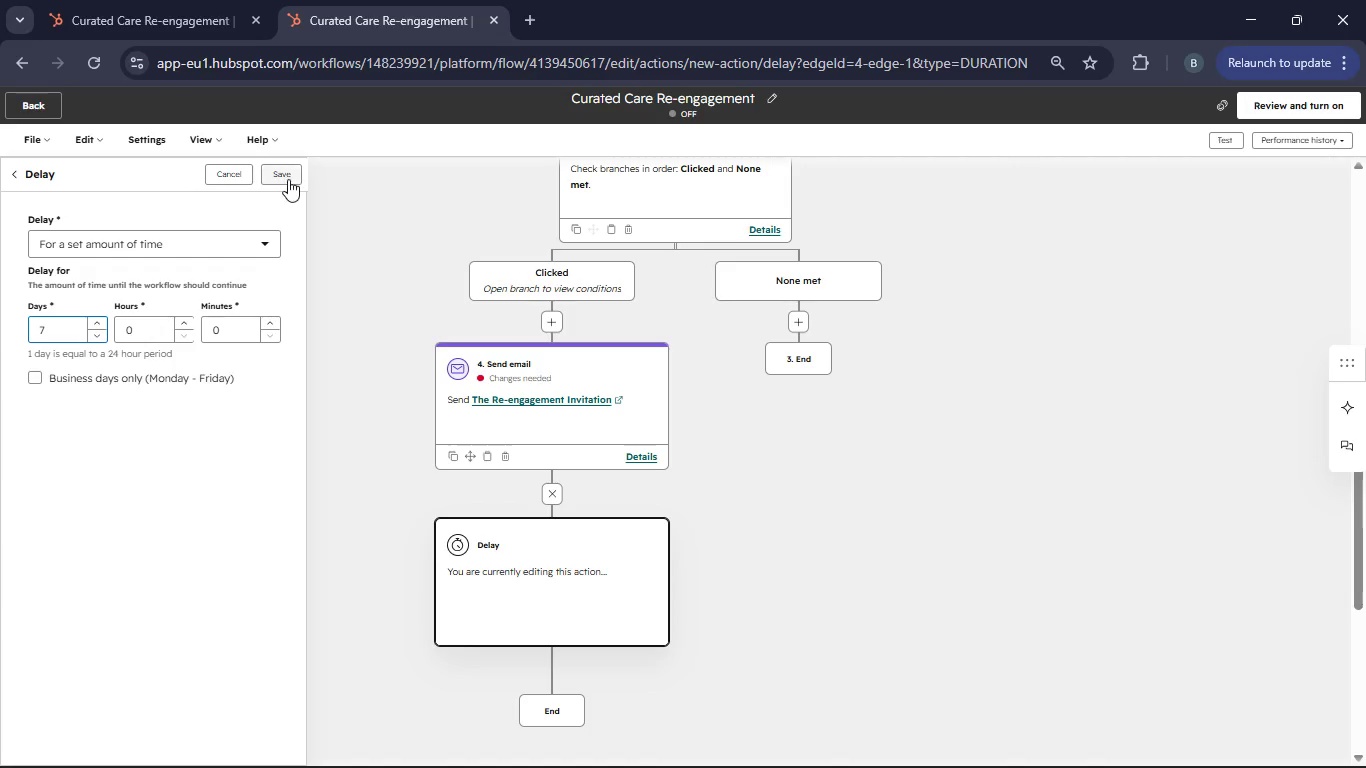 
left_click([288, 179])
 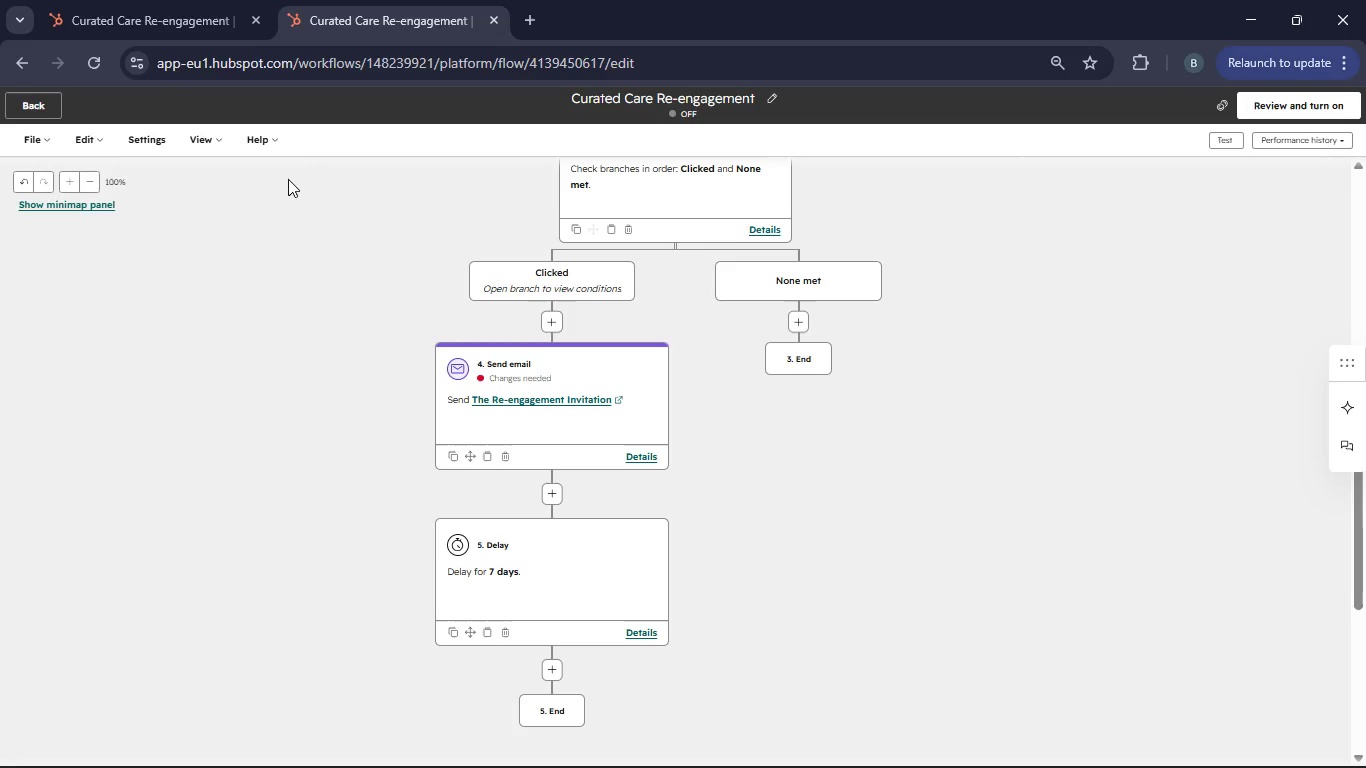 
wait(11.69)
 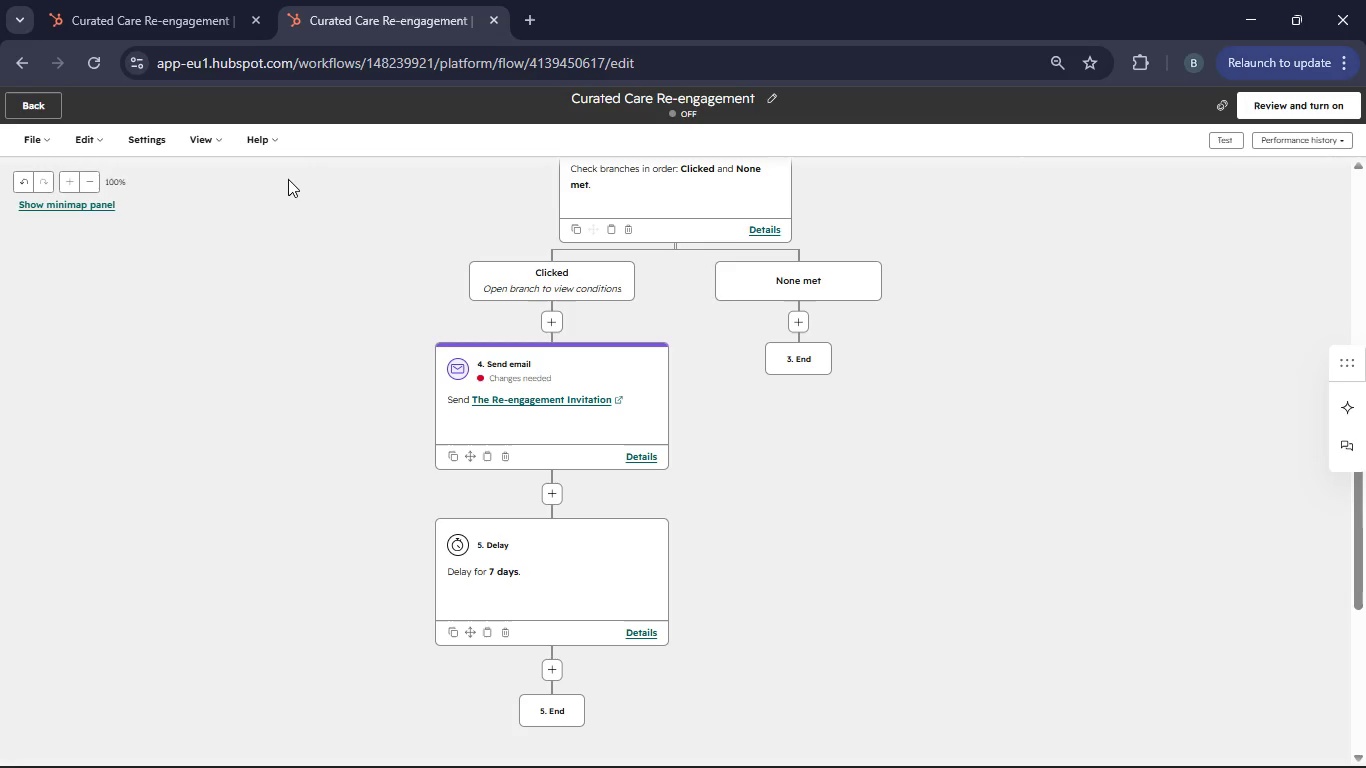 
scroll: coordinate [338, 270], scroll_direction: down, amount: 2.0
 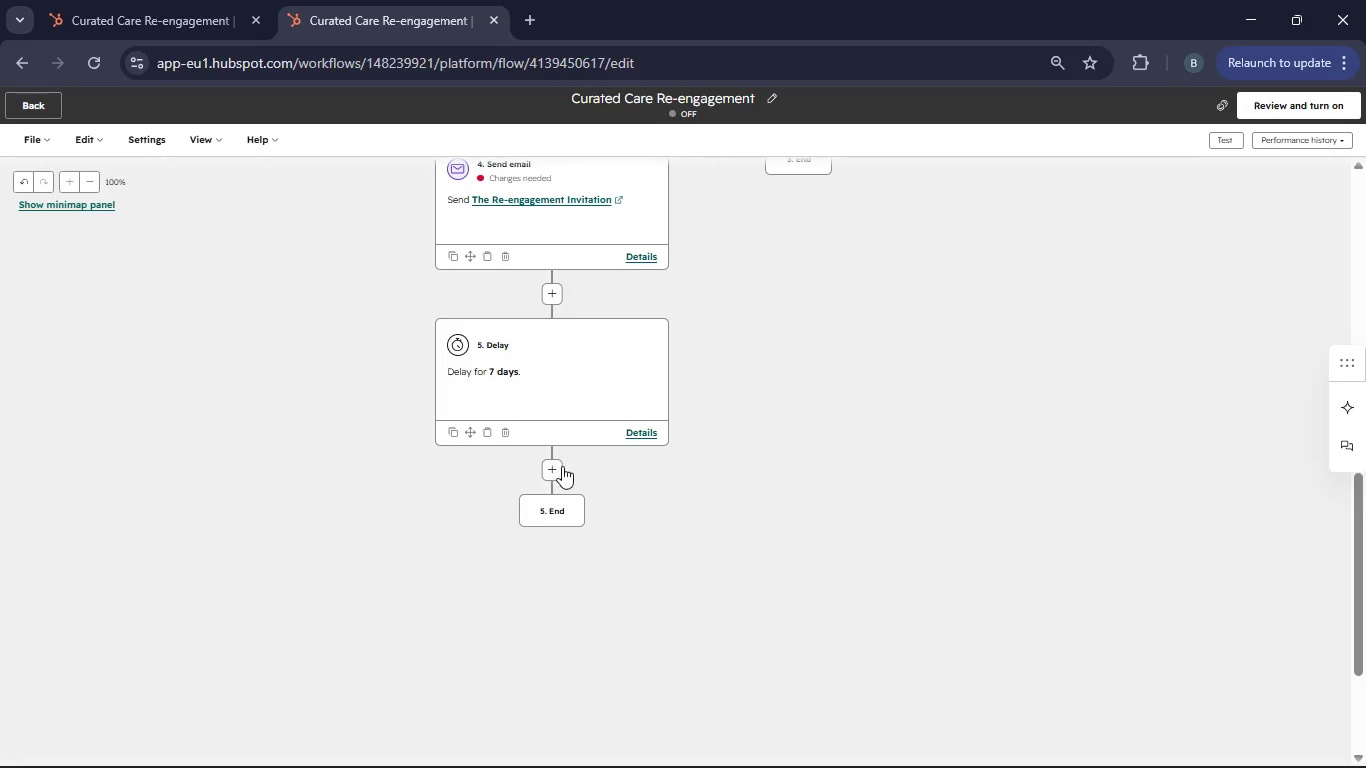 
left_click([560, 466])
 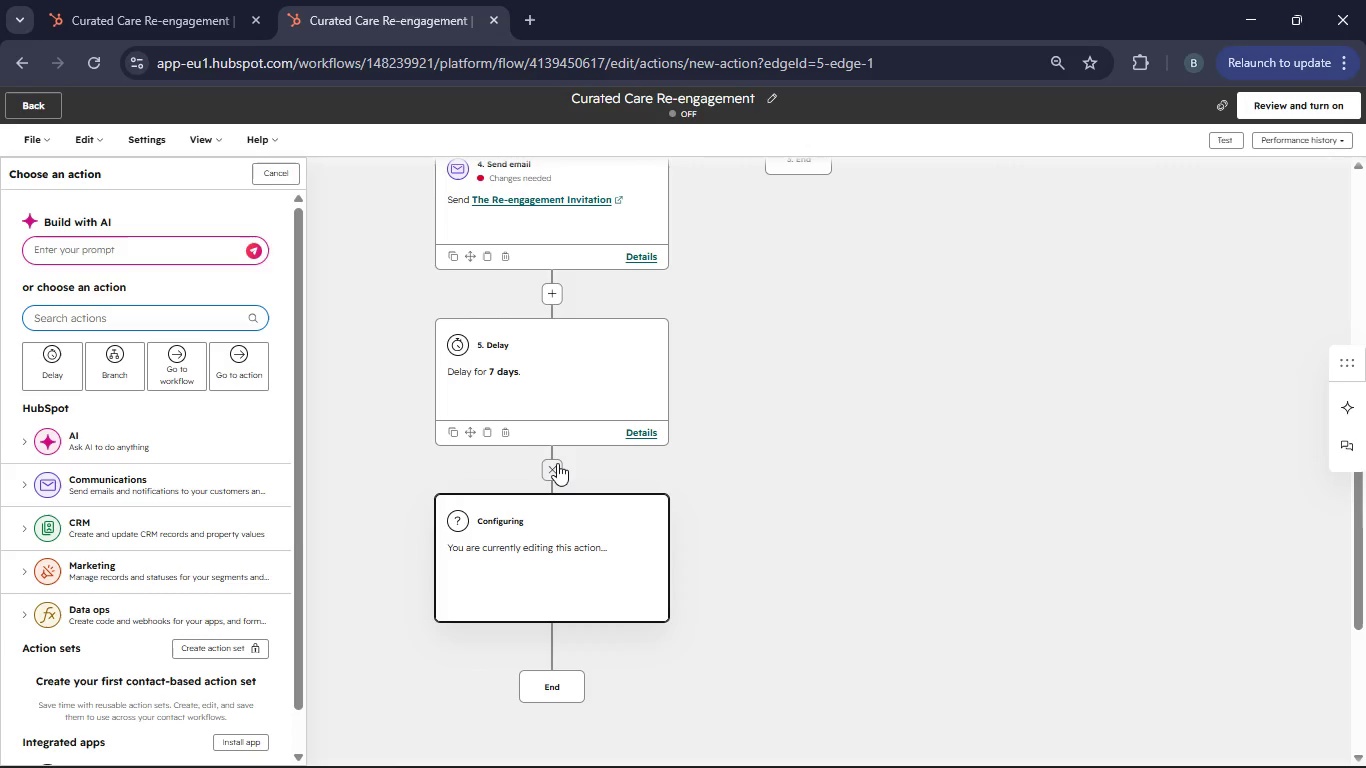 
wait(7.75)
 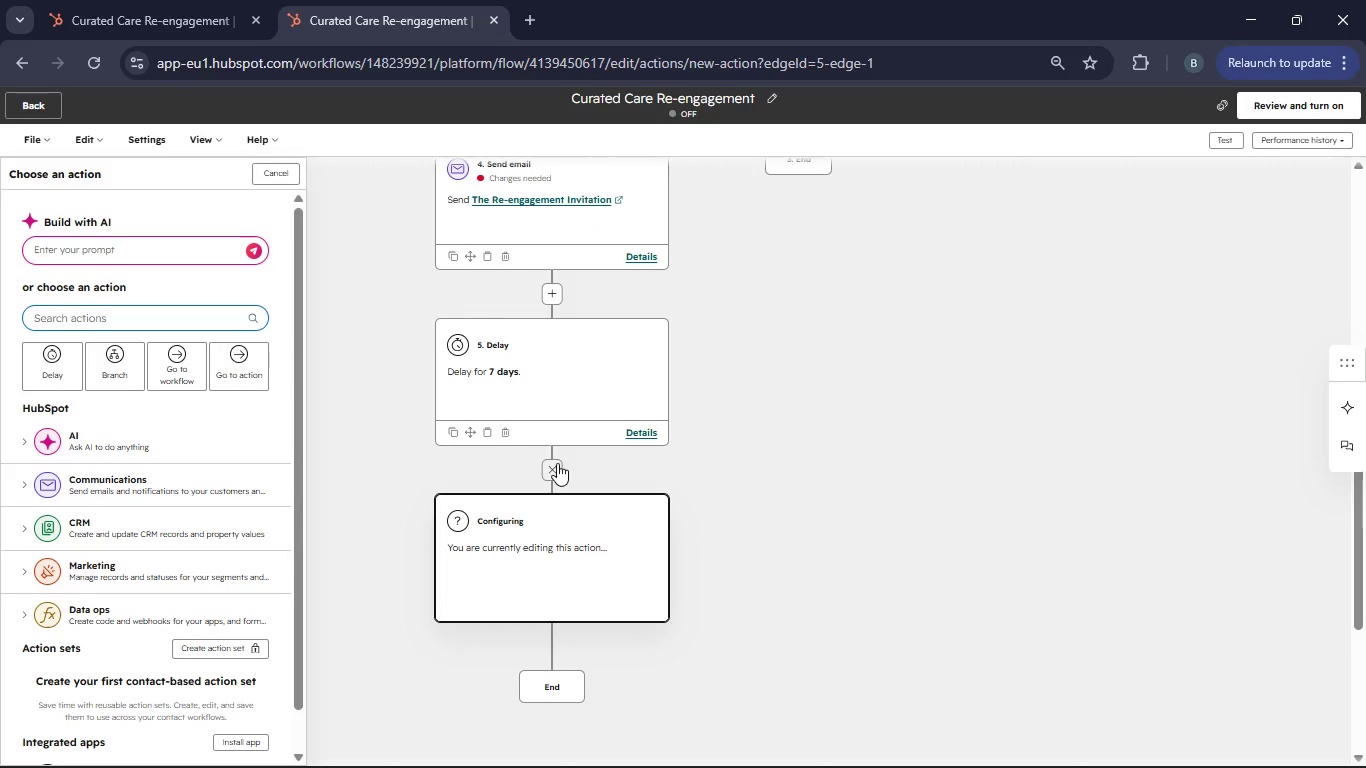 
left_click([194, 486])
 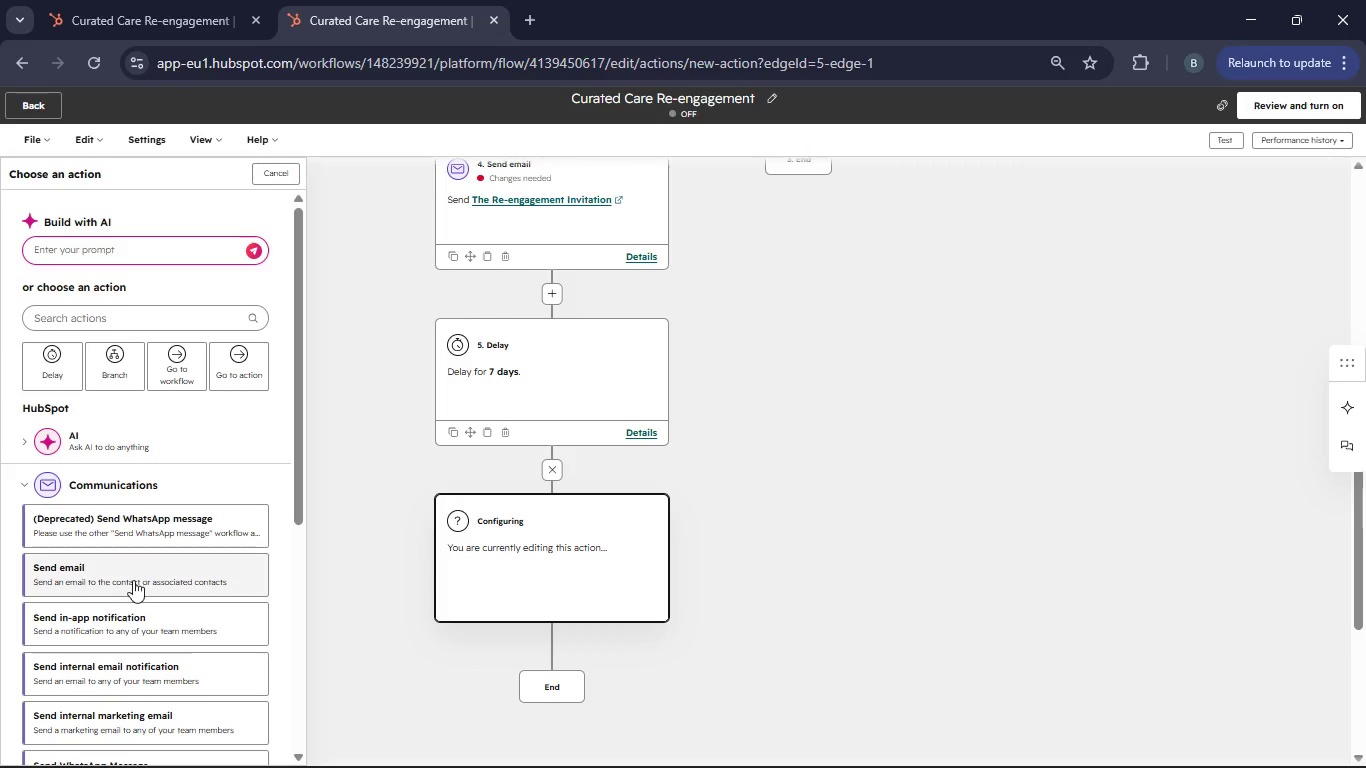 
left_click([133, 578])
 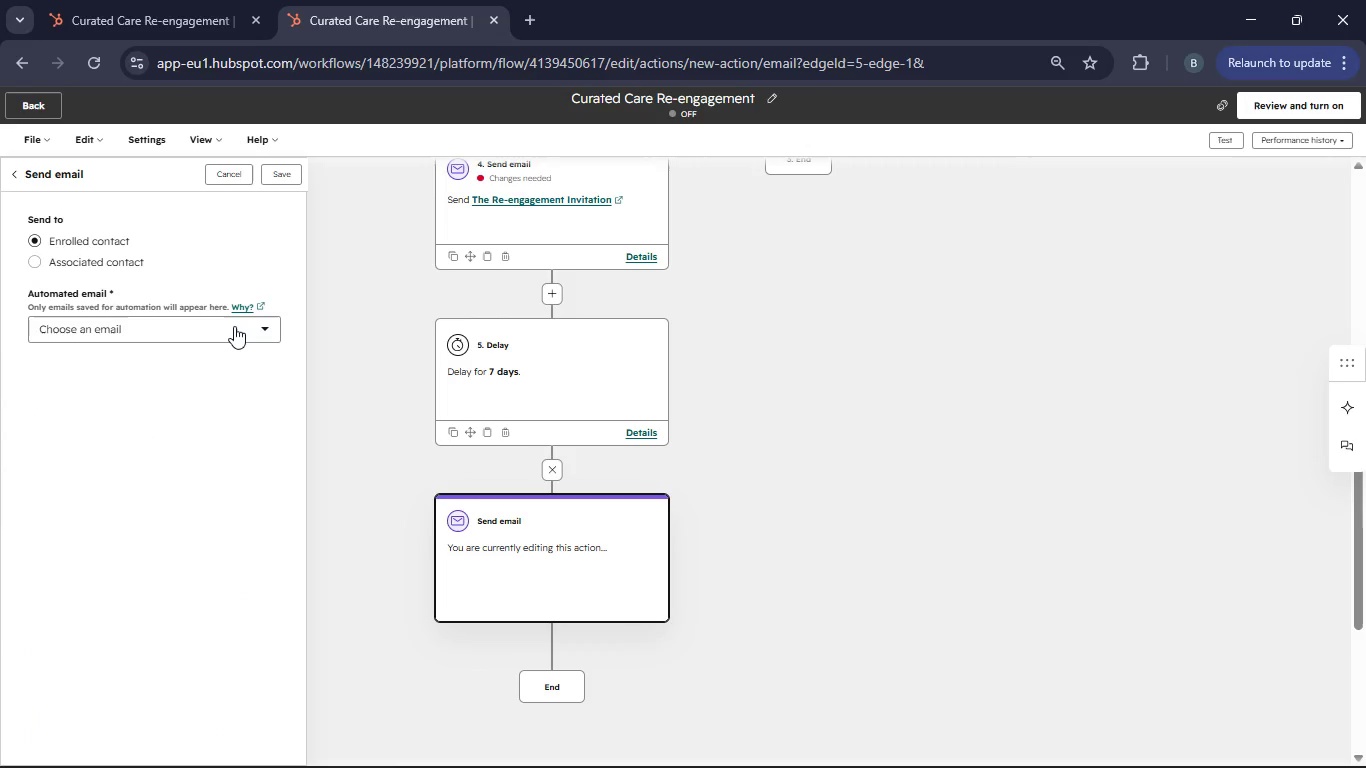 
left_click([230, 331])
 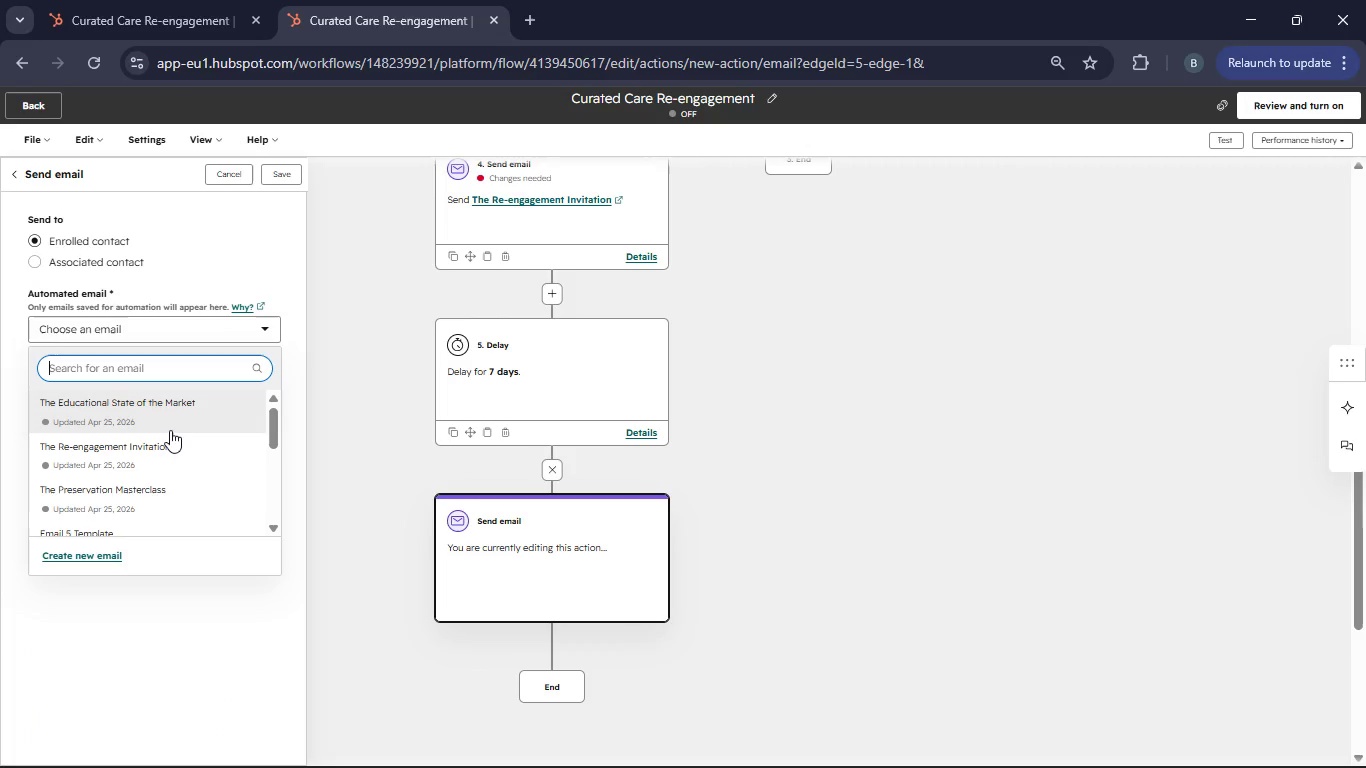 
left_click([185, 412])
 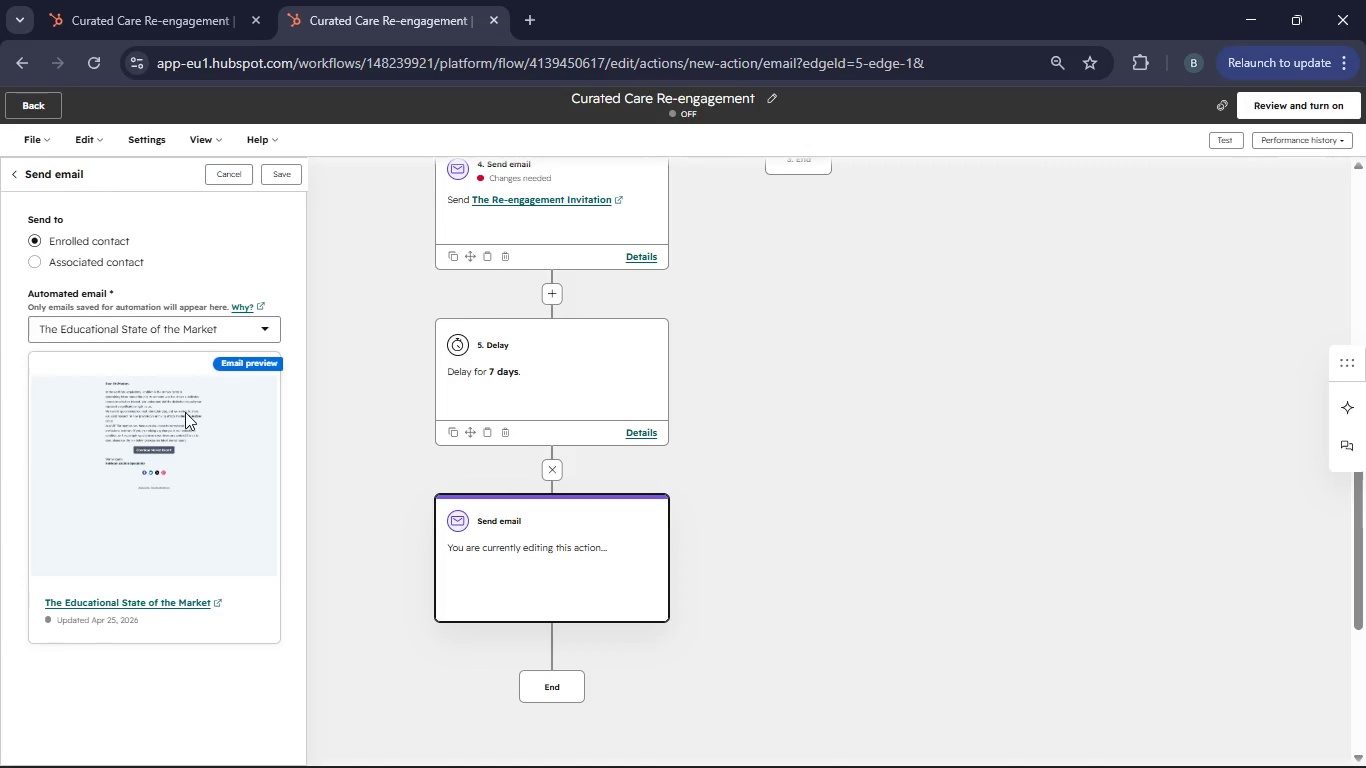 
wait(9.34)
 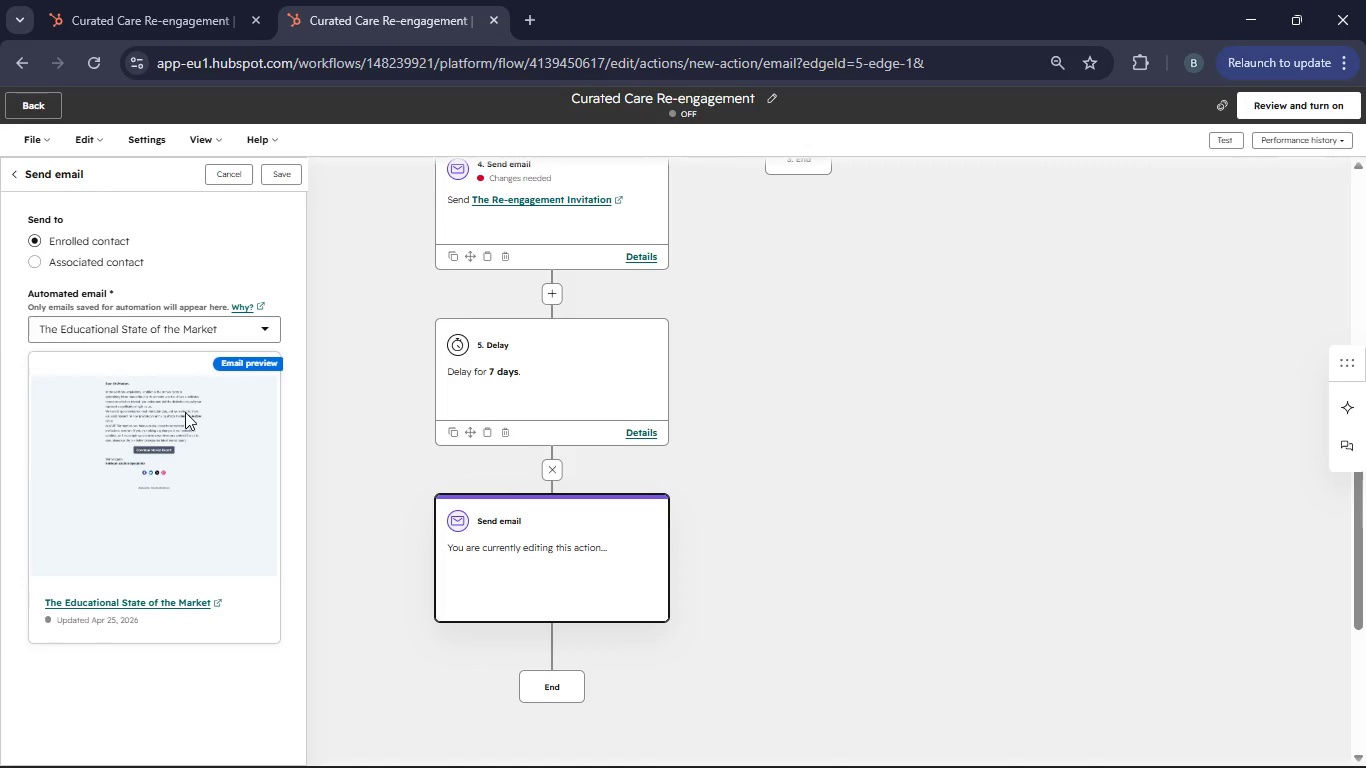 
left_click([278, 172])
 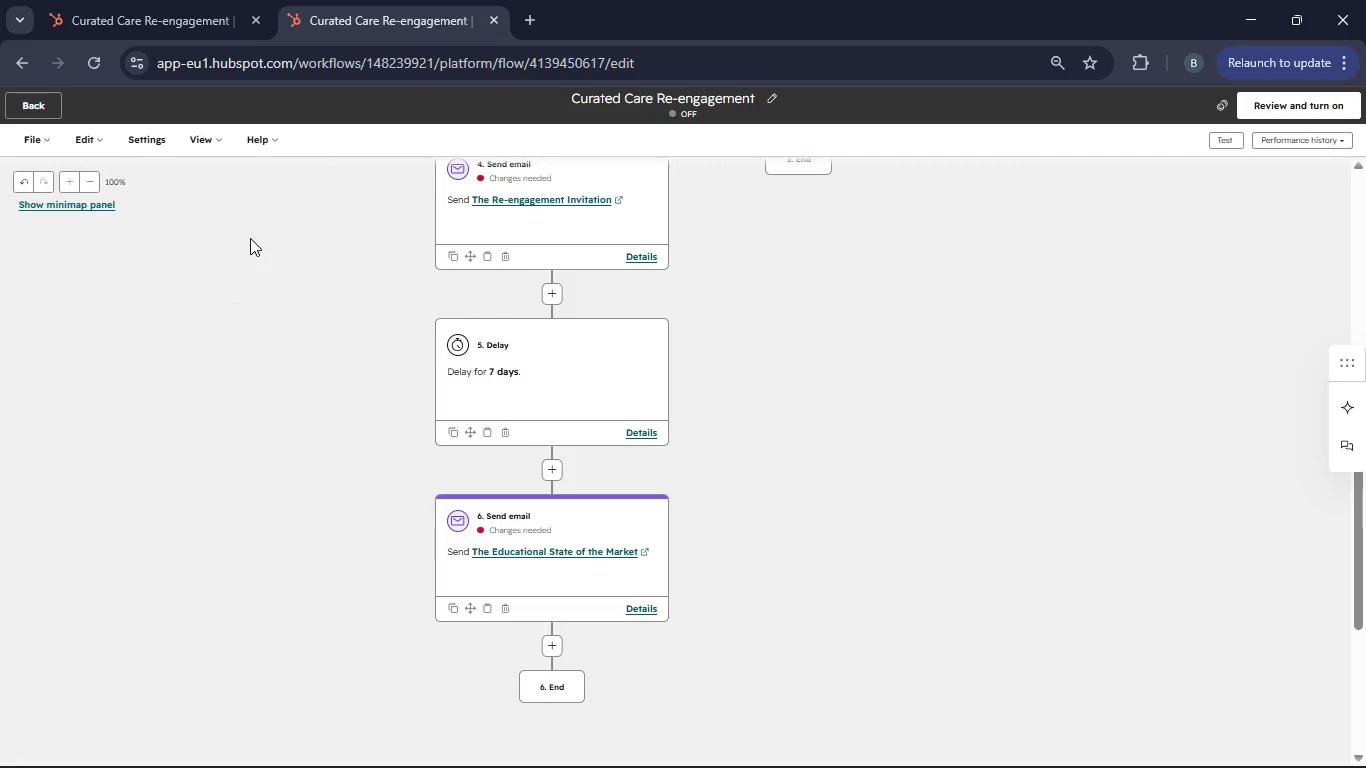 
wait(14.72)
 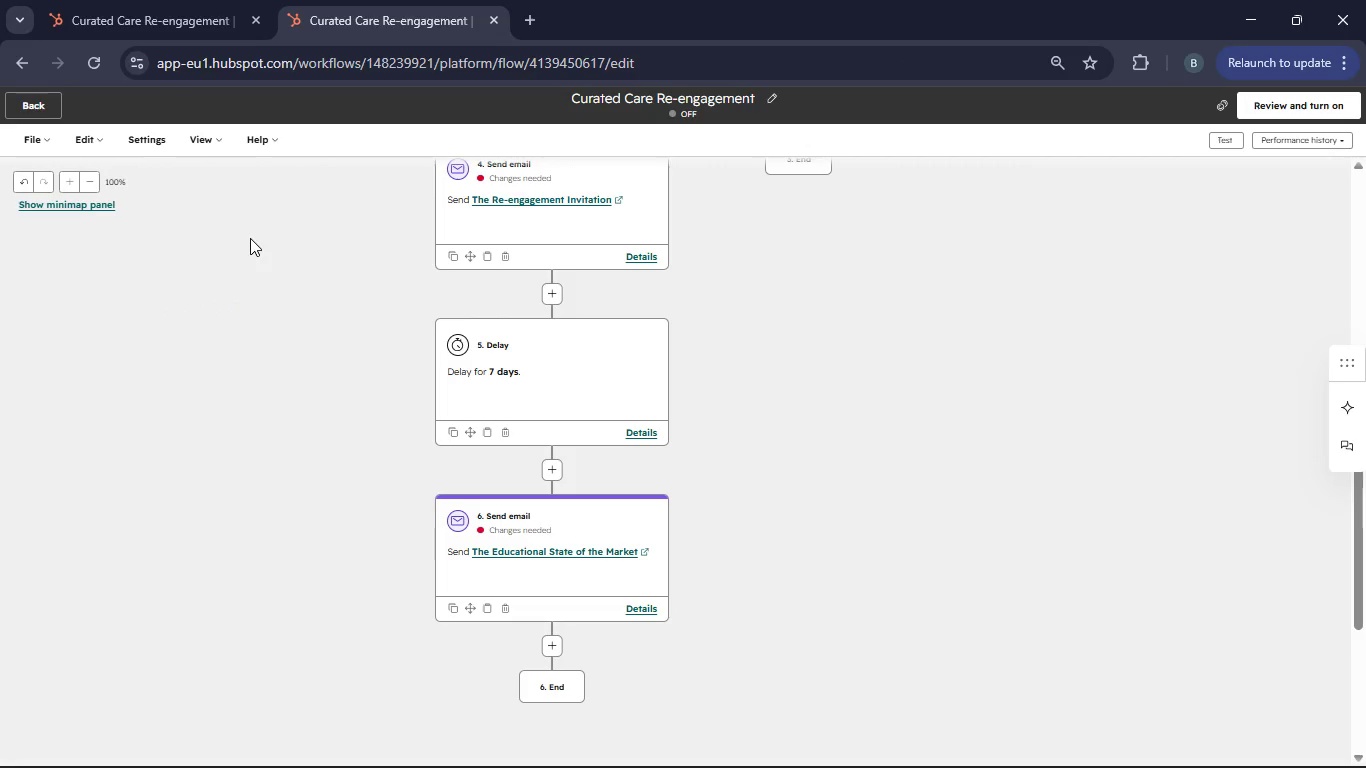 
scroll: coordinate [425, 468], scroll_direction: down, amount: 1.0
 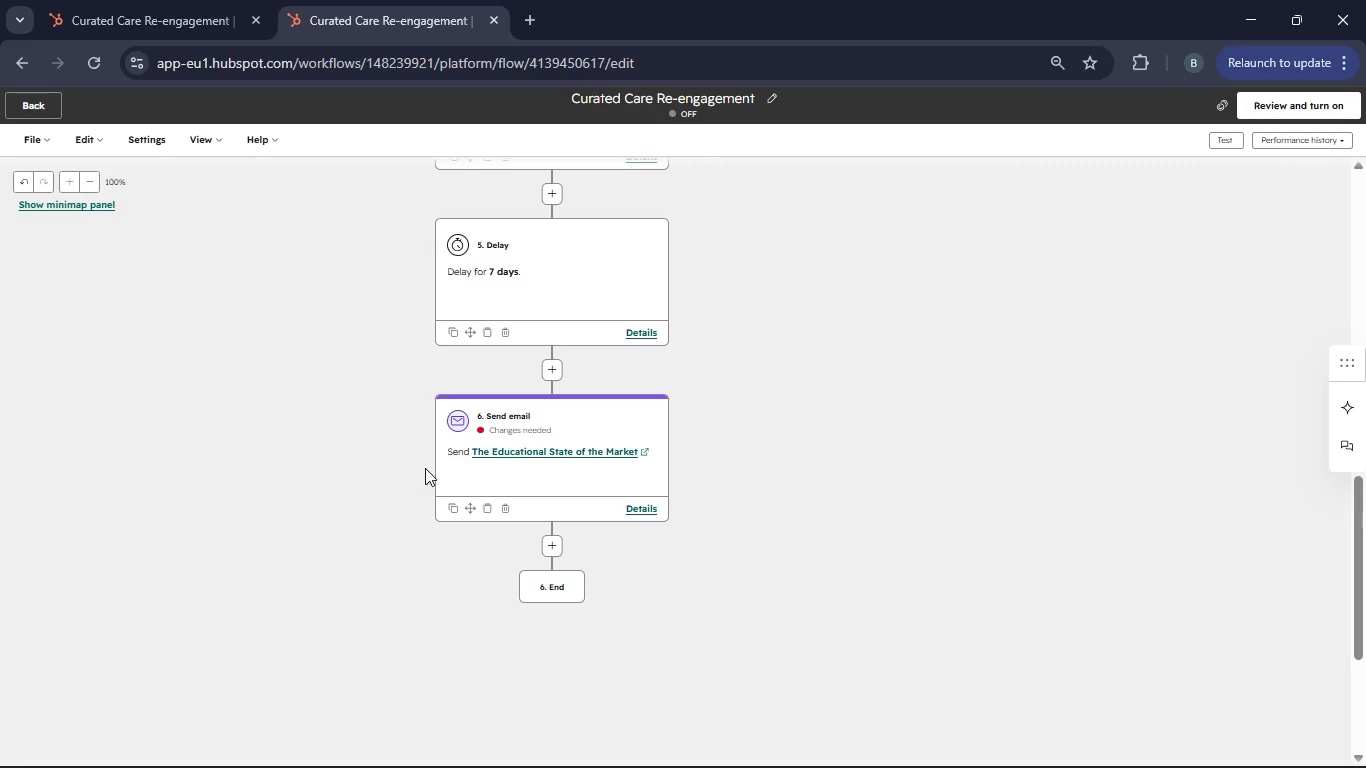 
wait(15.93)
 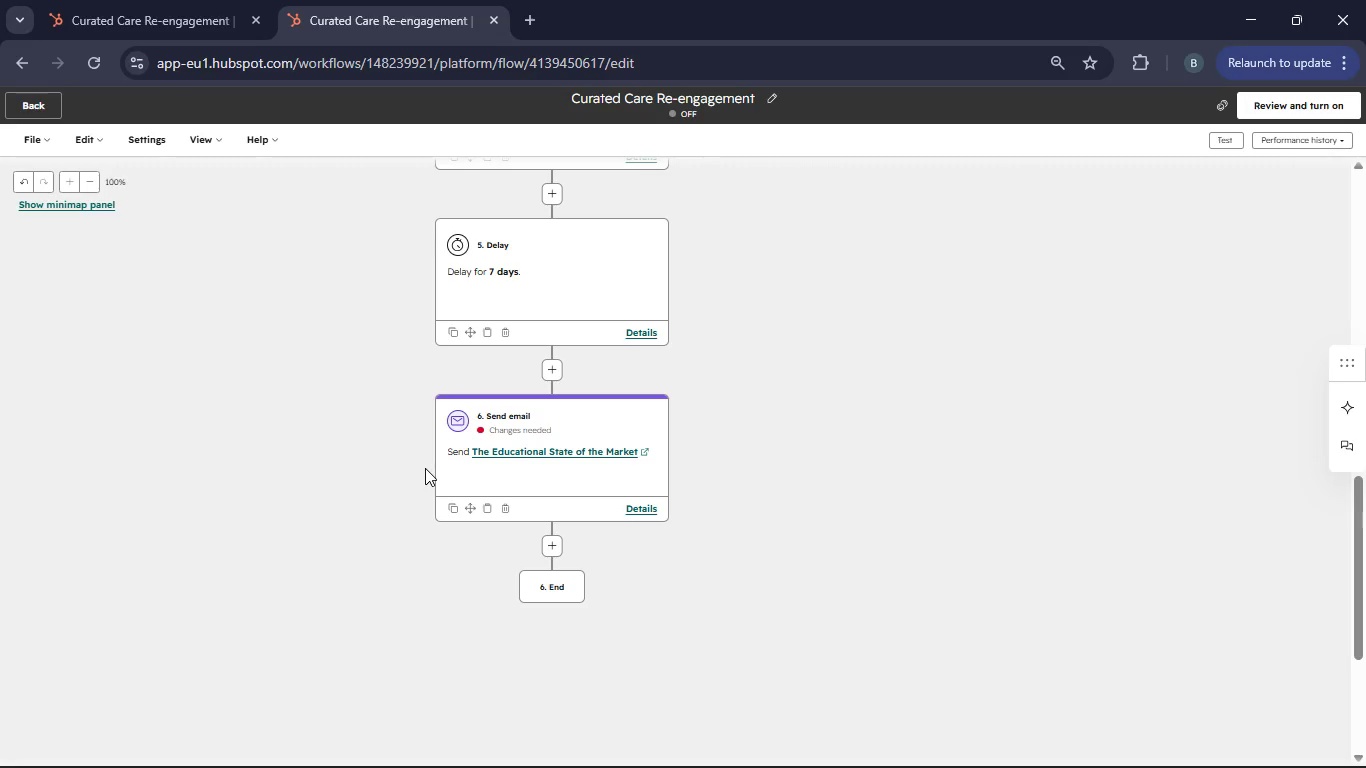 
scroll: coordinate [707, 536], scroll_direction: up, amount: 4.0
 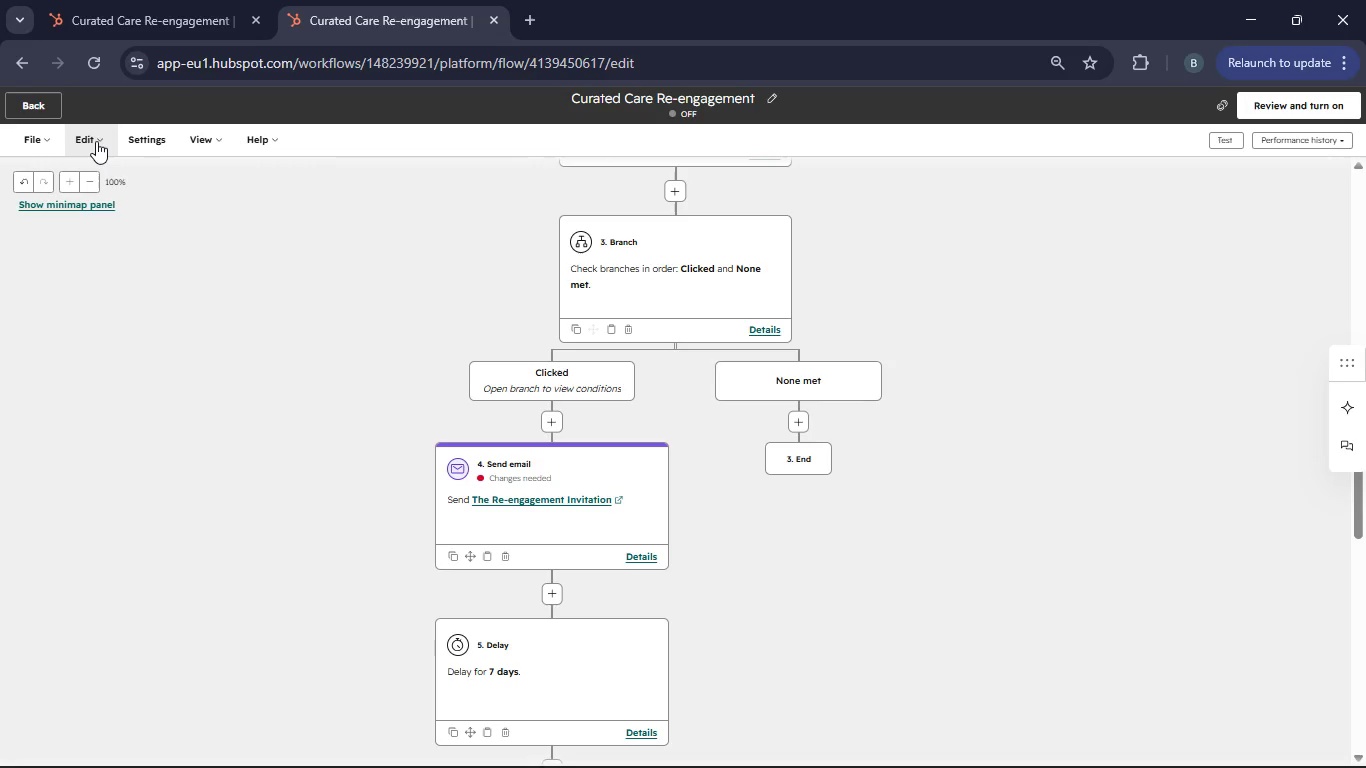 
left_click([96, 141])
 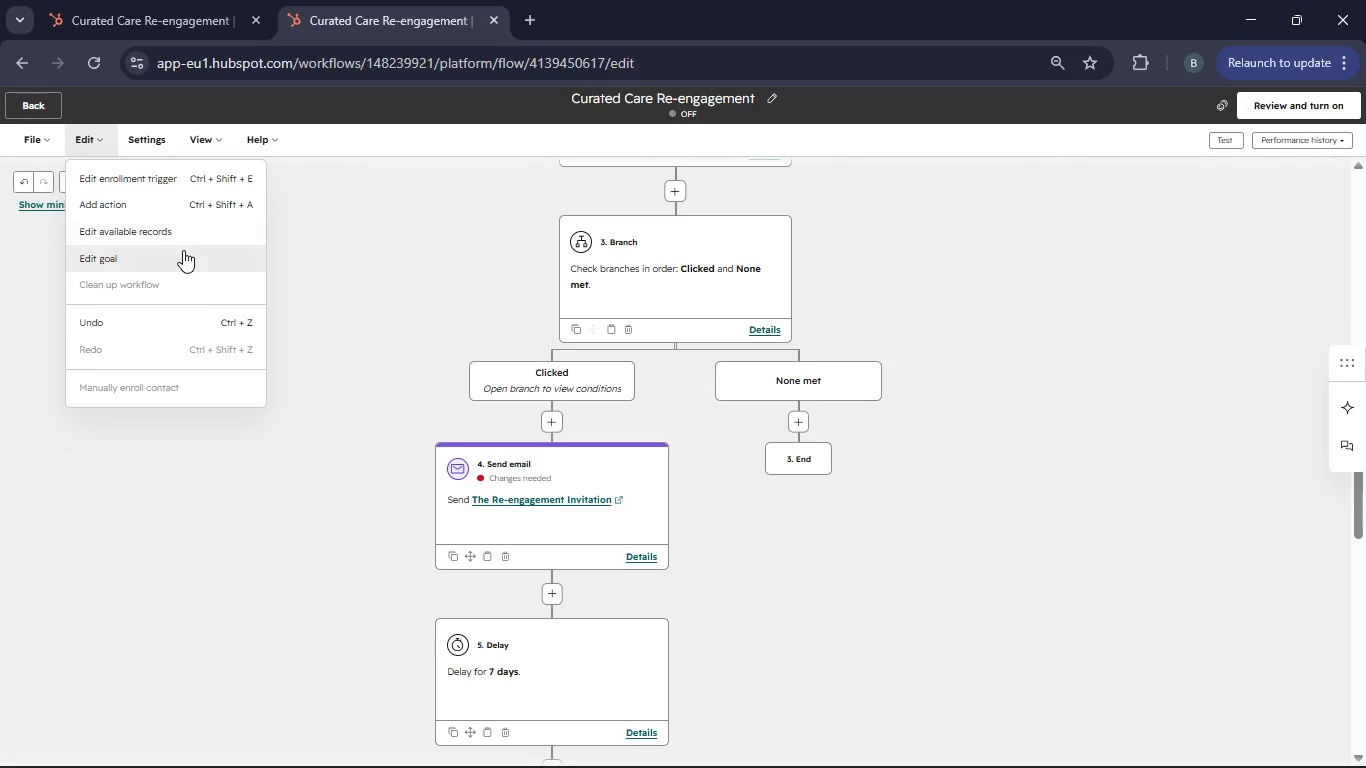 
left_click([183, 250])
 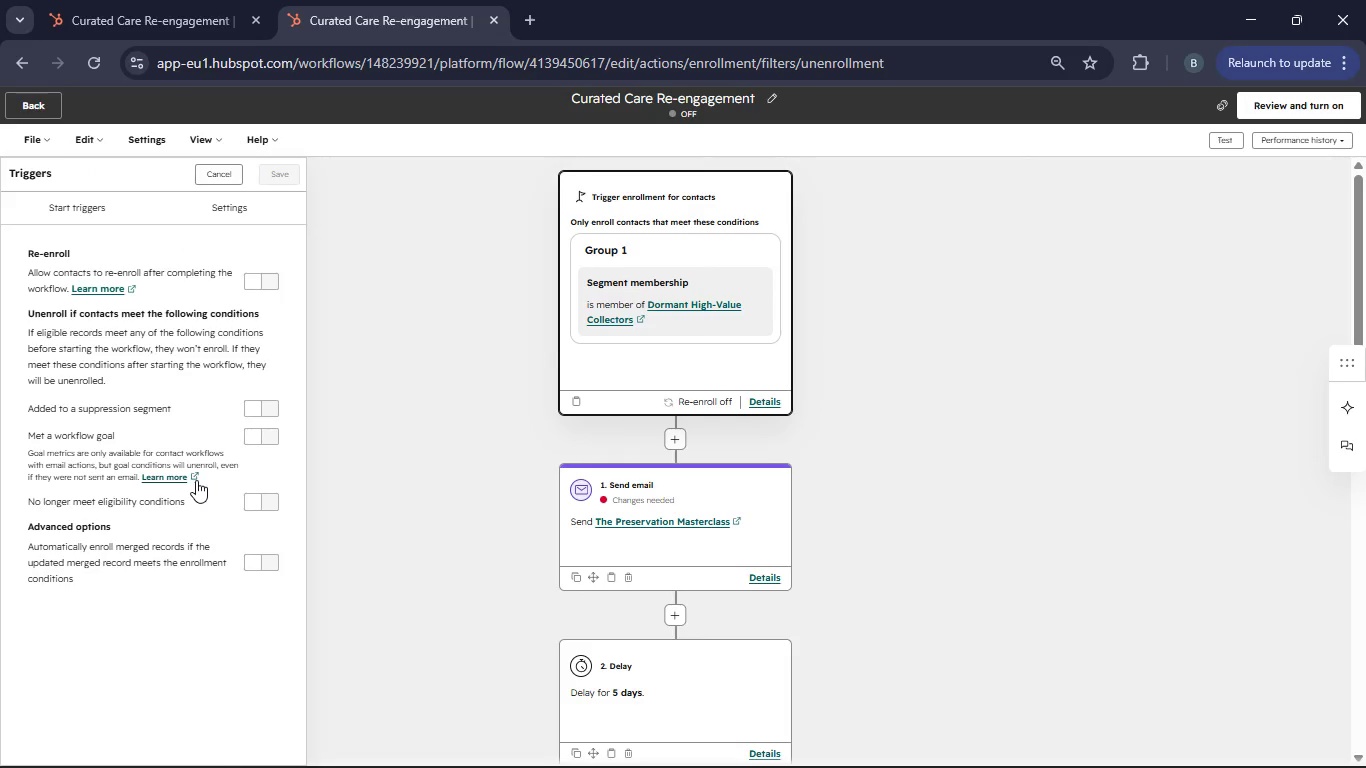 
left_click([263, 439])
 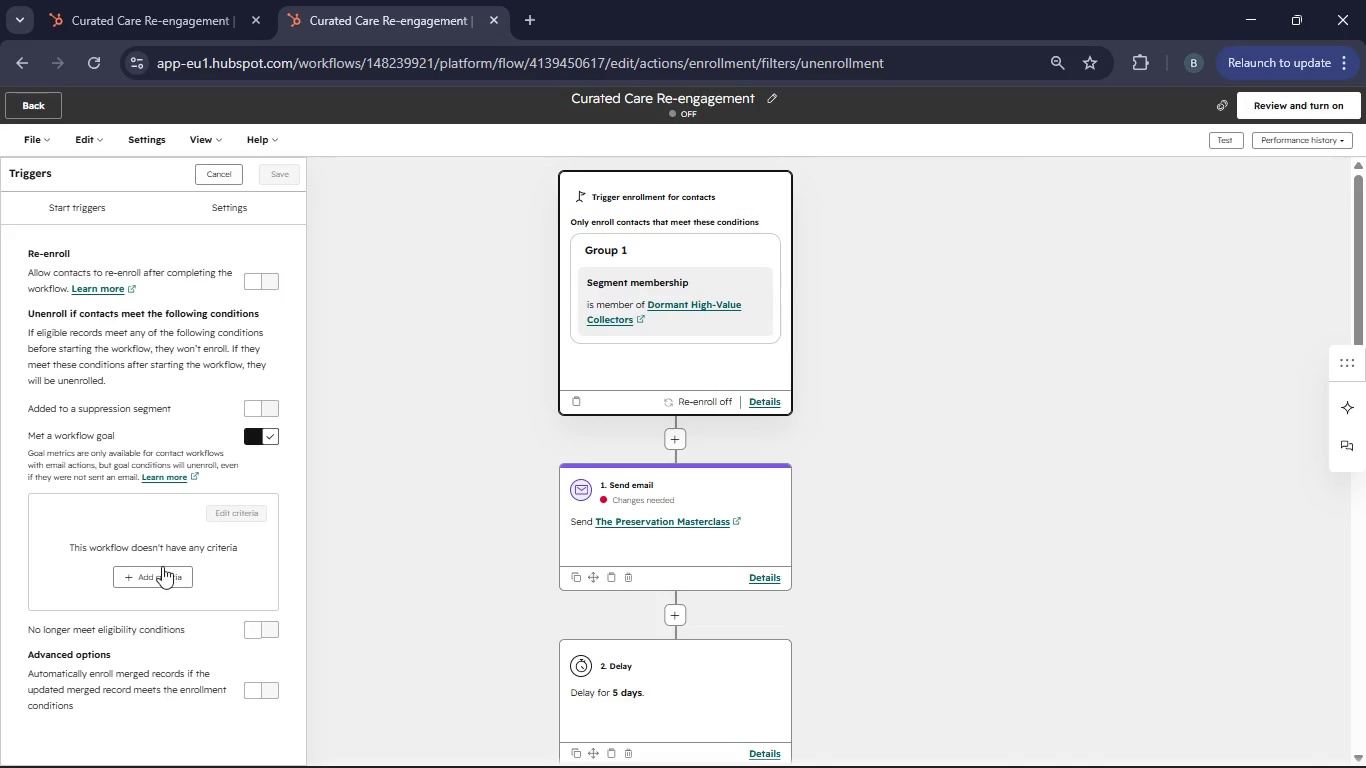 
left_click([162, 566])
 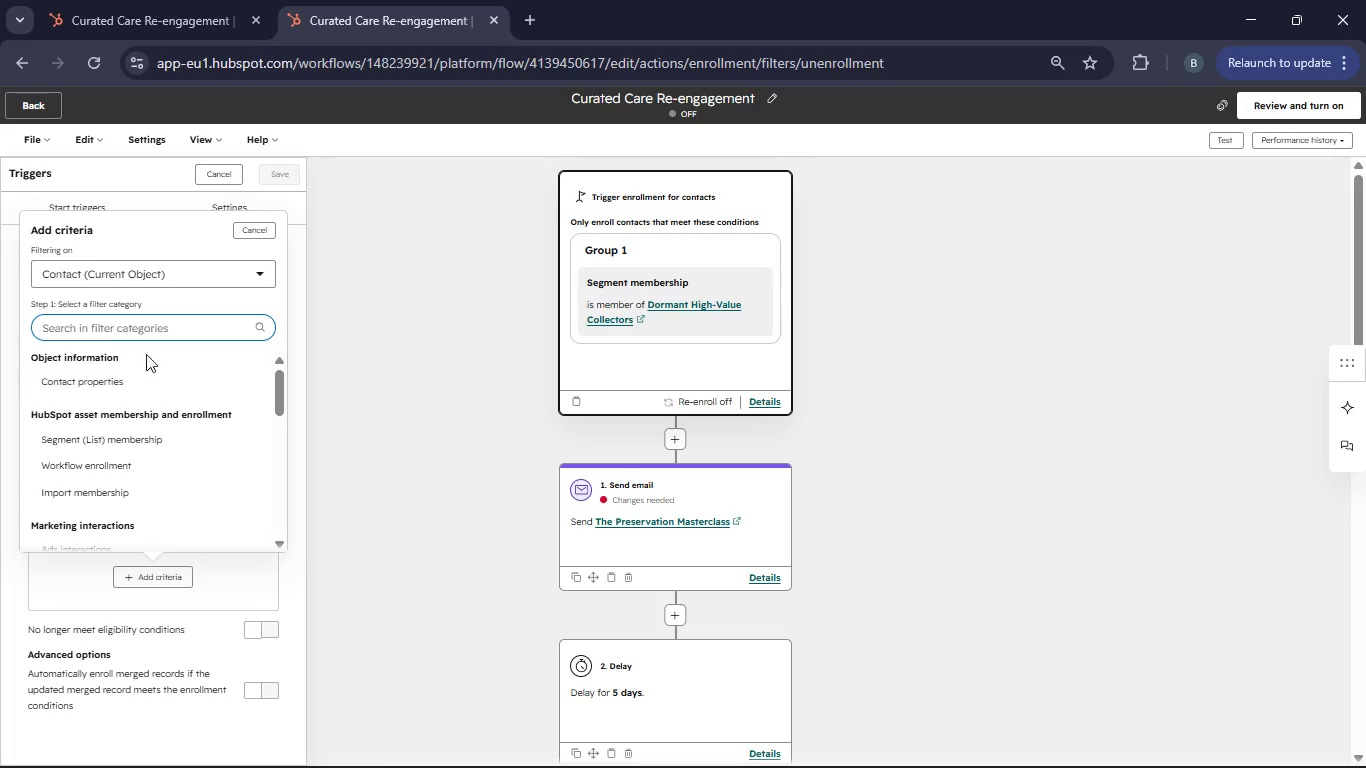 
left_click([99, 382])
 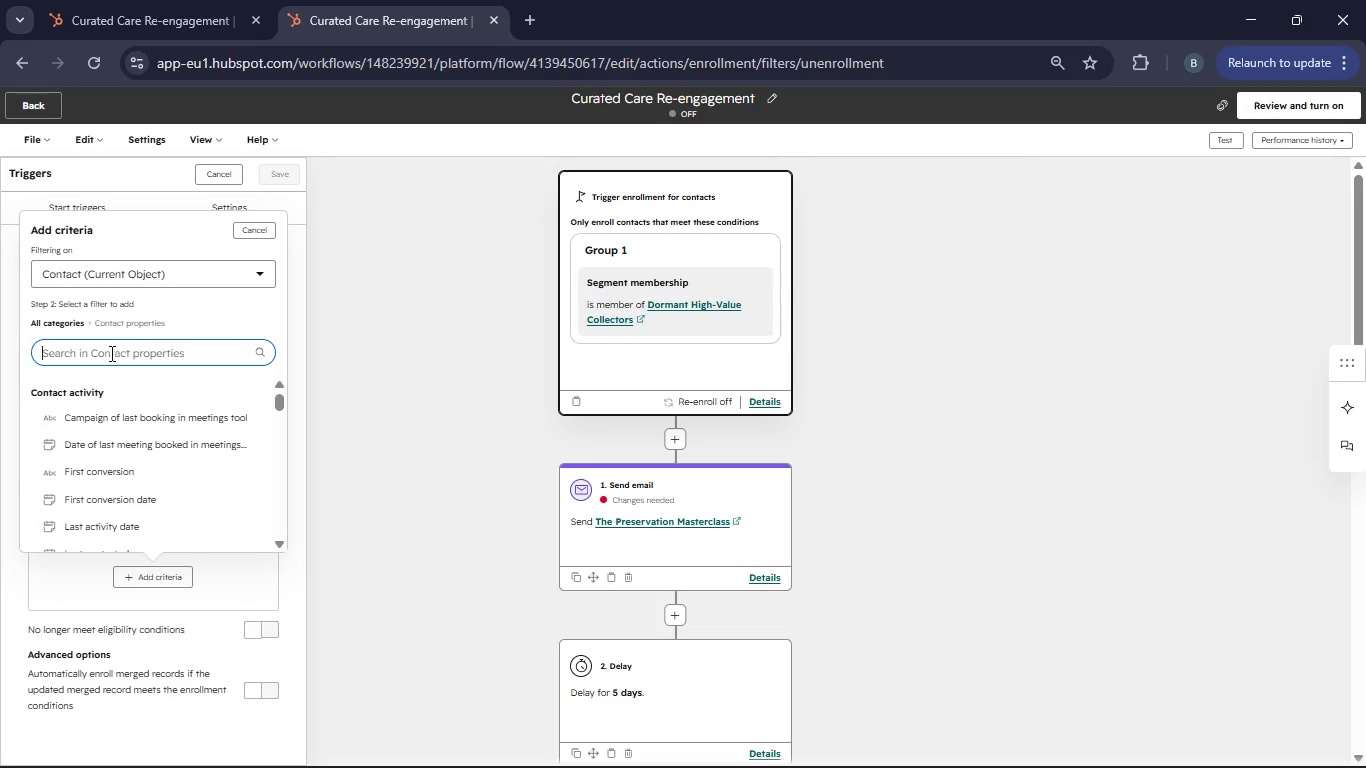 
left_click([110, 353])
 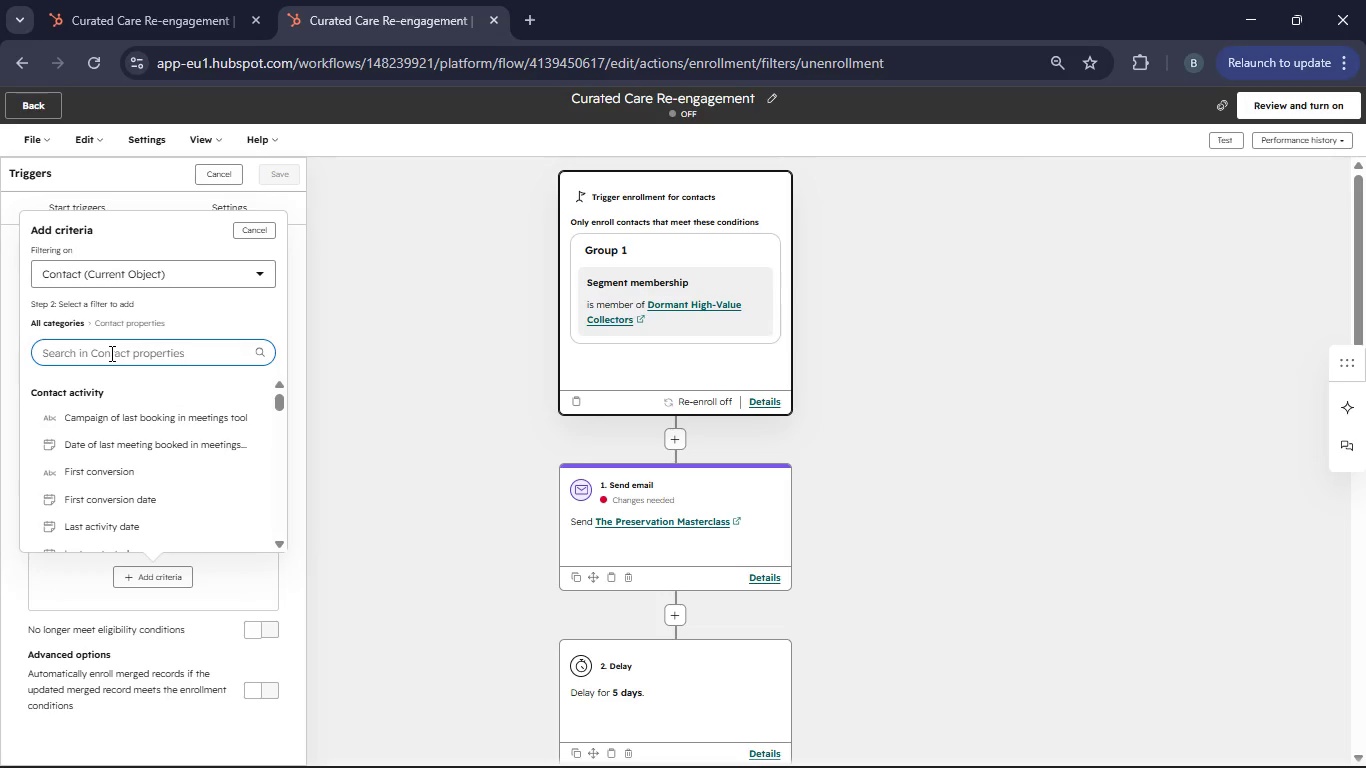 
type(K)
key(Backspace)
type(Last Purchased Date)
key(Backspace)
key(Backspace)
key(Backspace)
key(Backspace)
key(Backspace)
key(Backspace)
 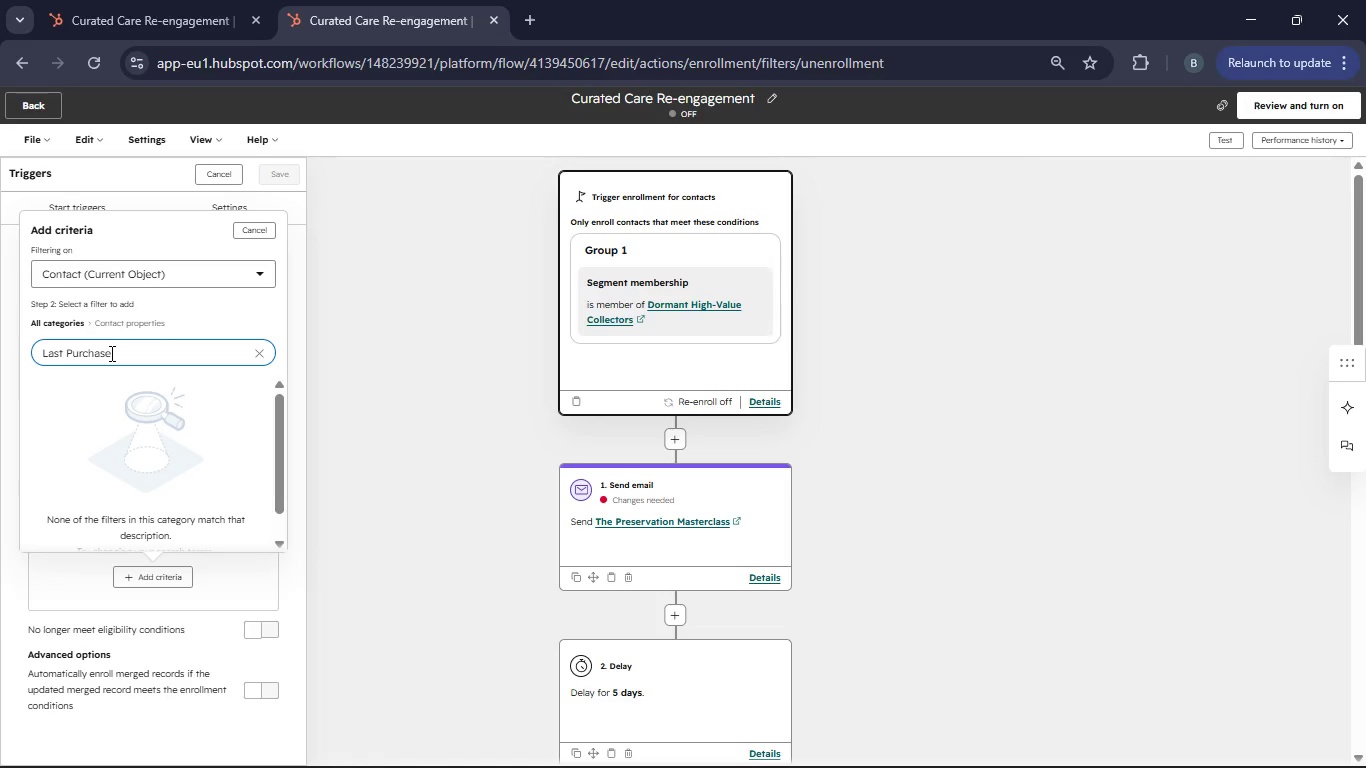 
left_click([98, 425])
 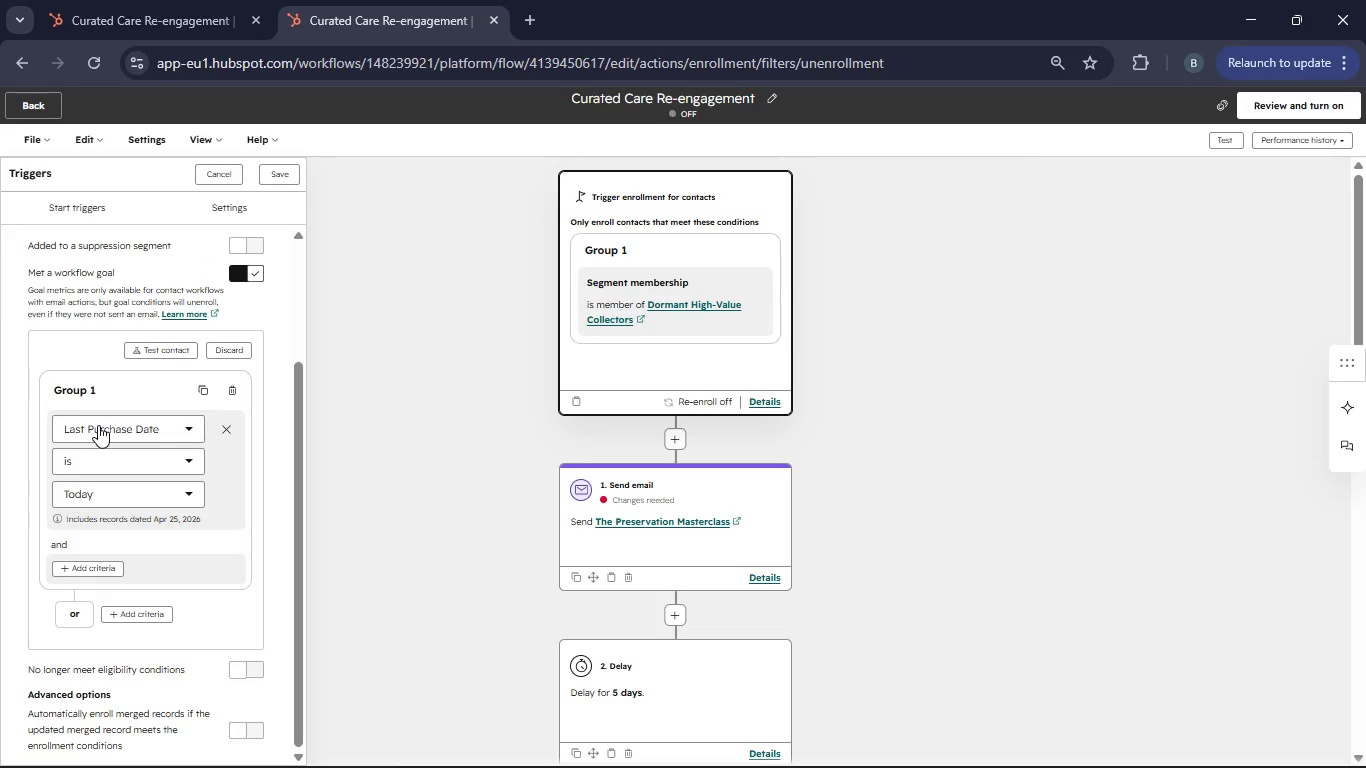 
left_click([155, 468])
 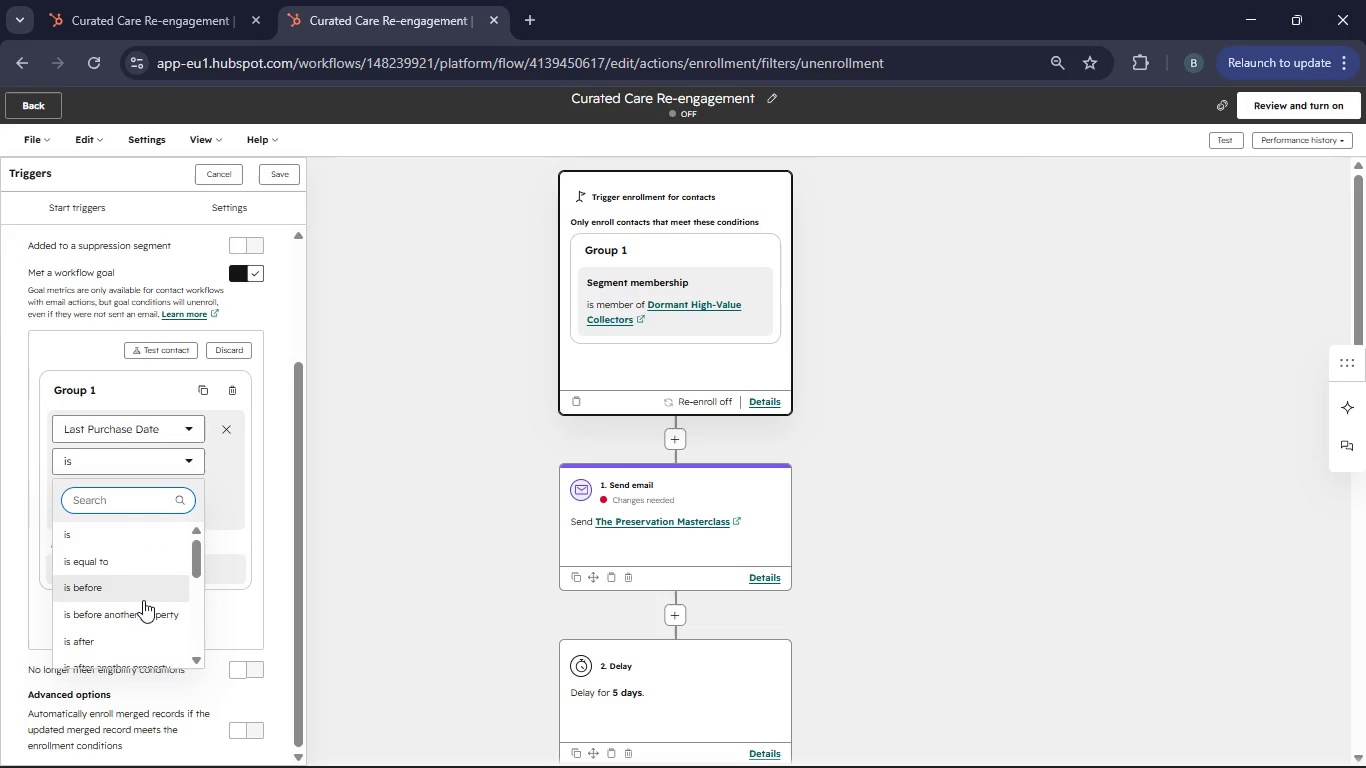 
left_click([110, 540])
 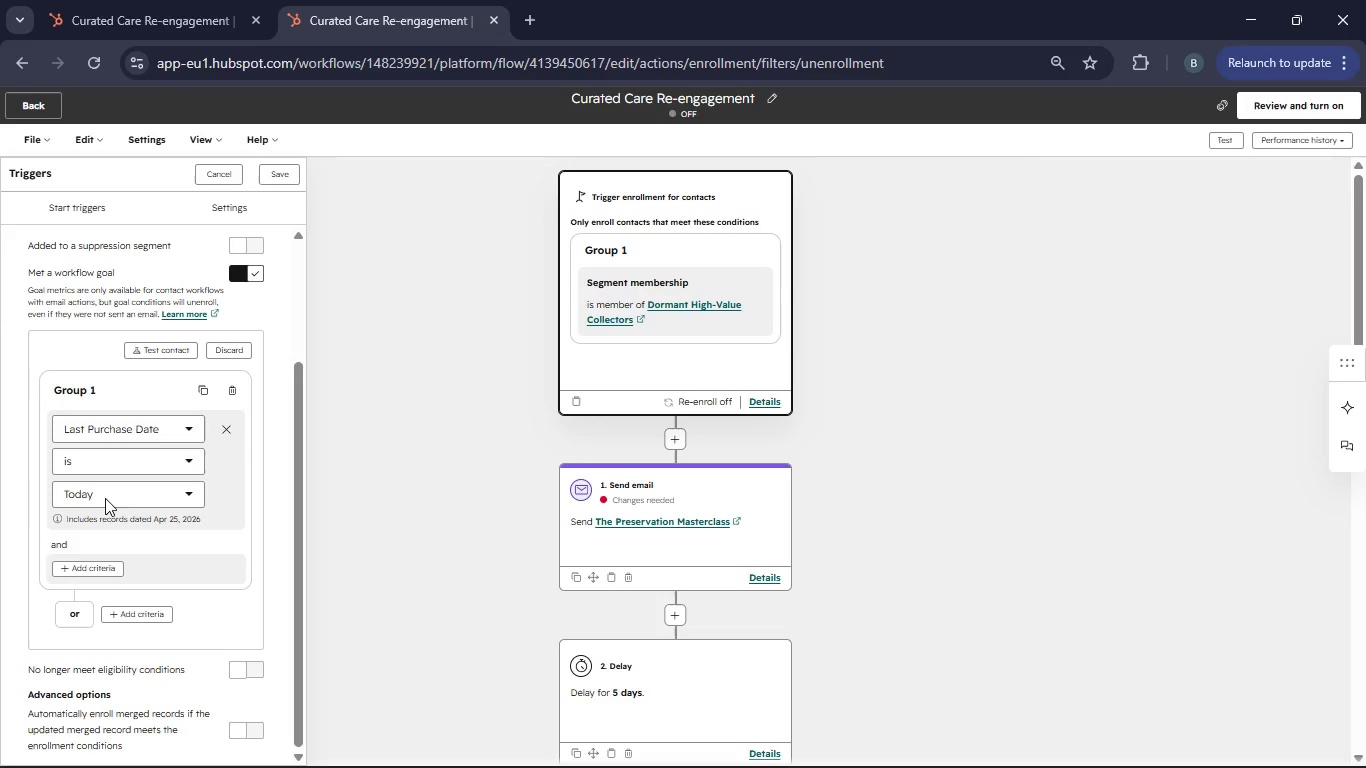 
left_click([105, 498])
 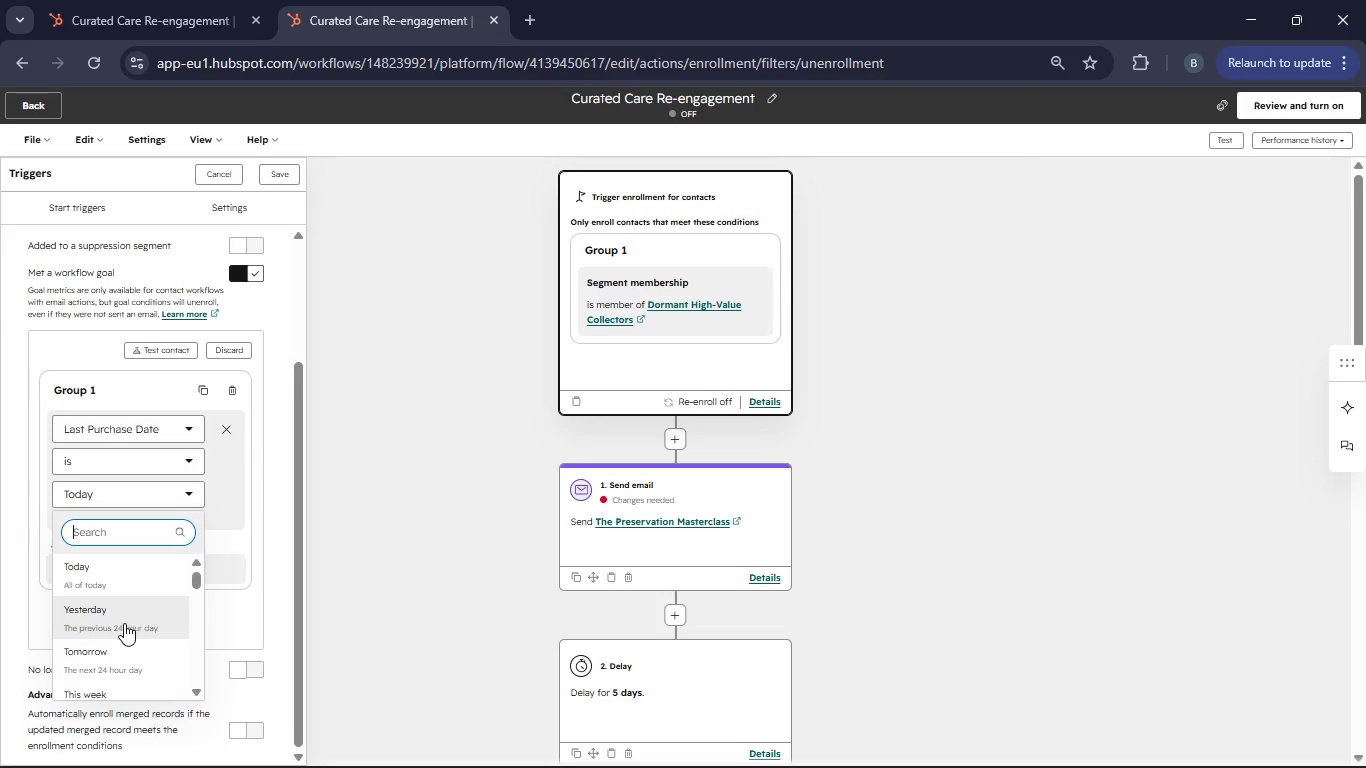 
left_click([124, 623])
 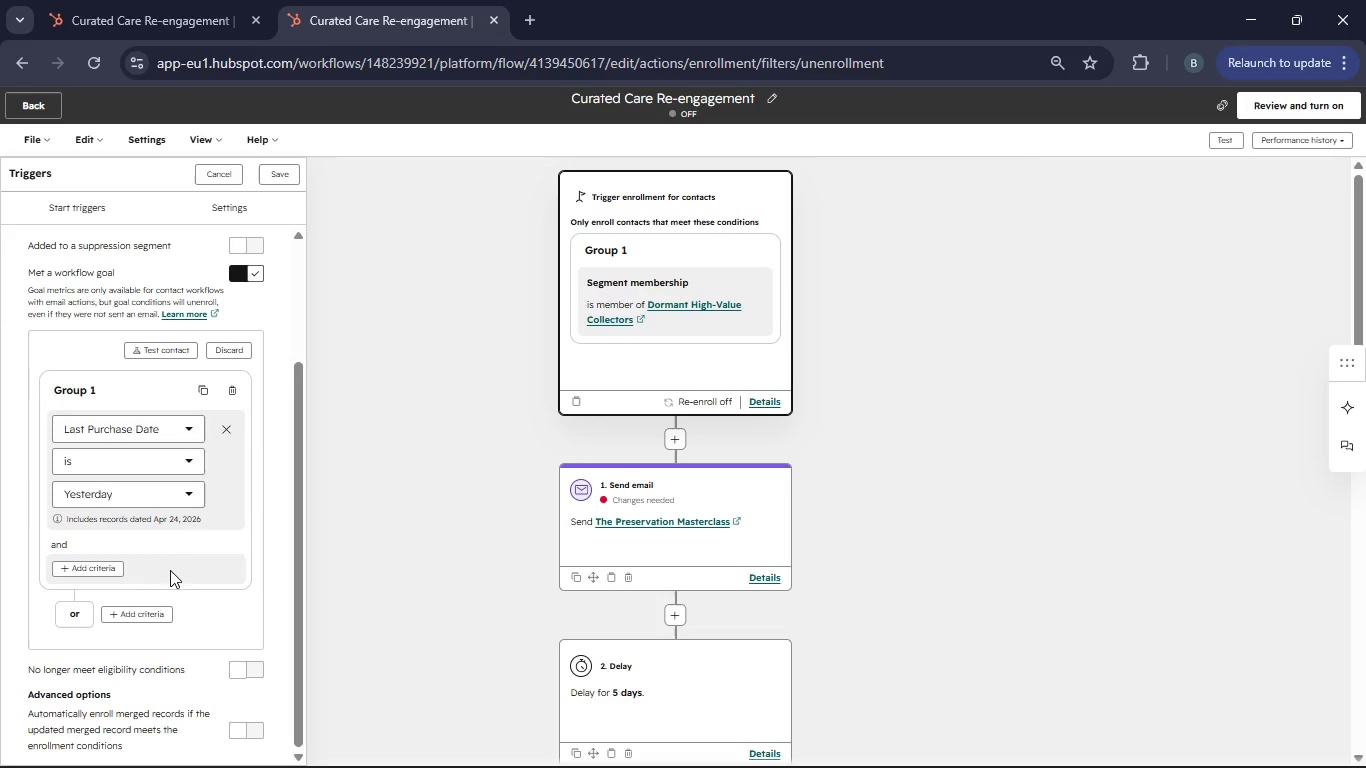 
wait(6.42)
 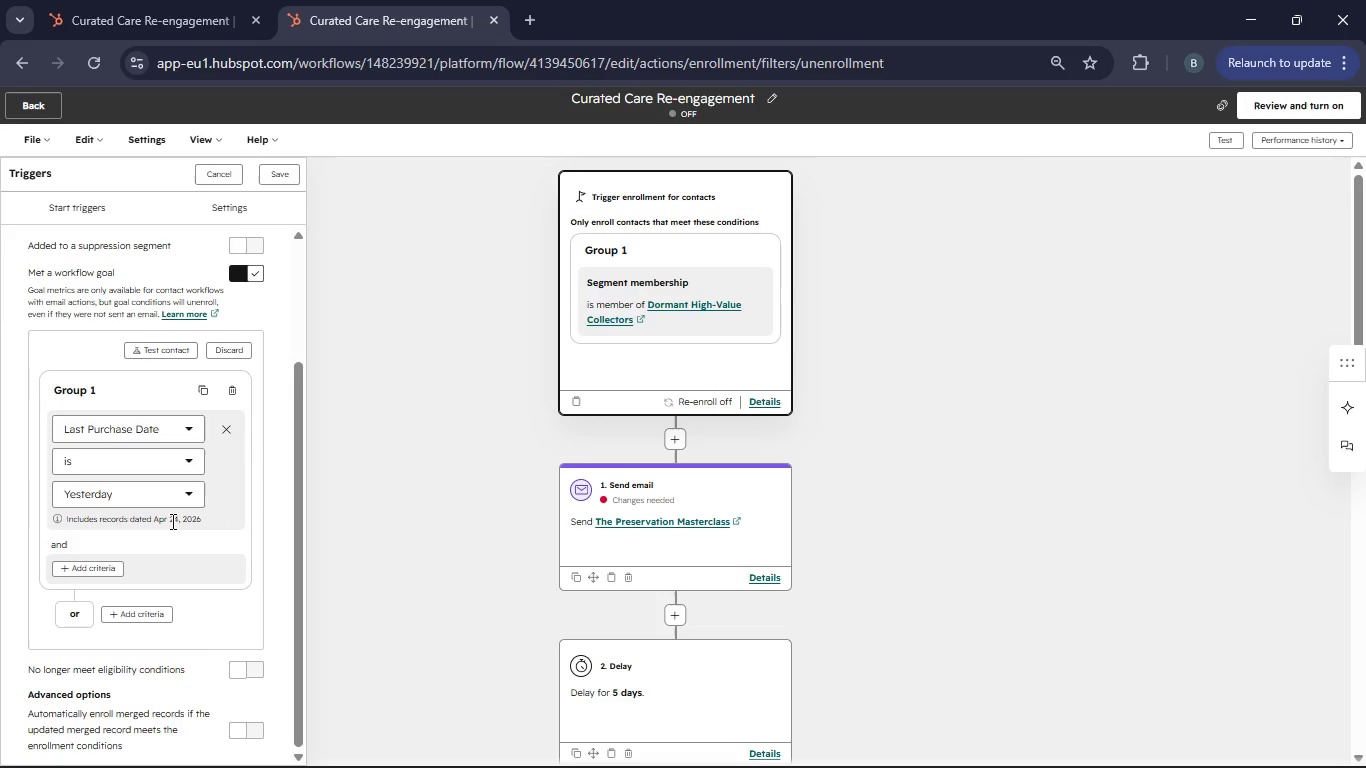 
left_click([277, 180])
 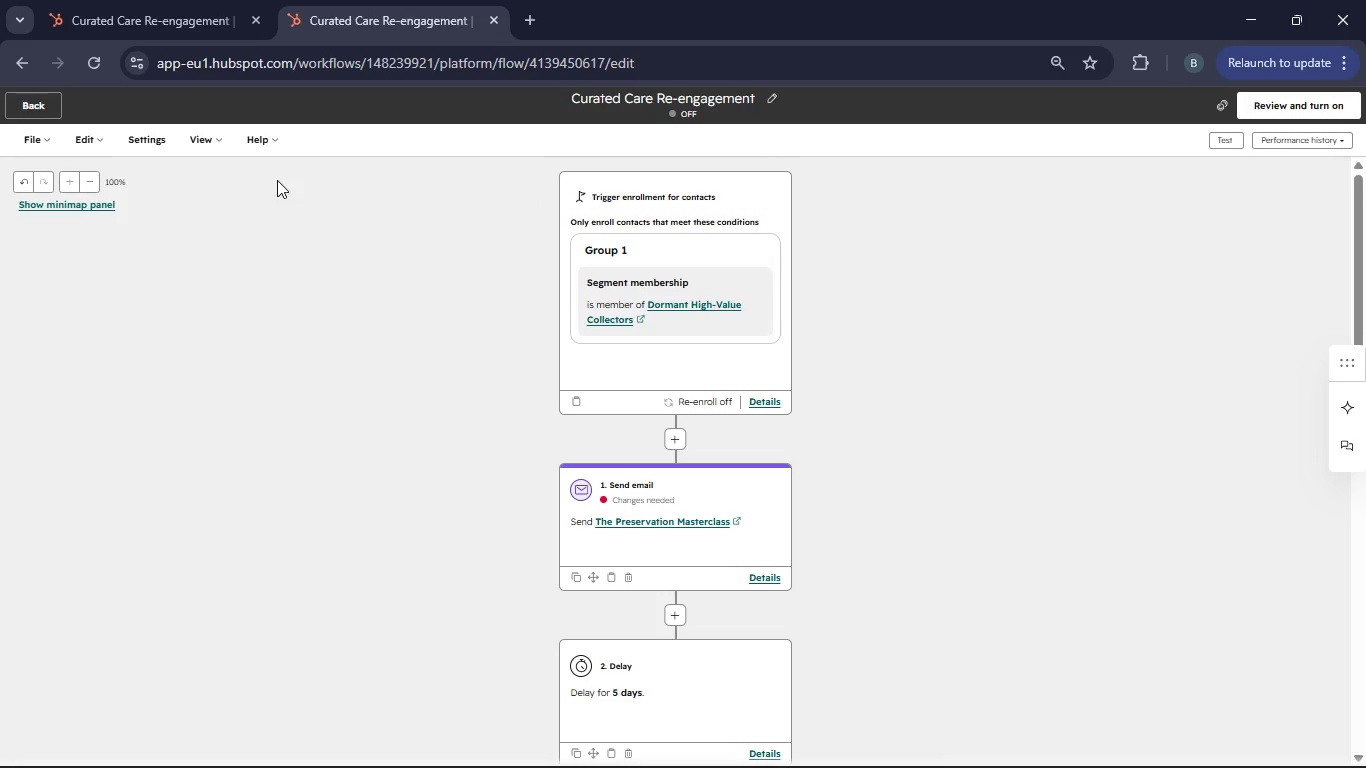 
wait(24.31)
 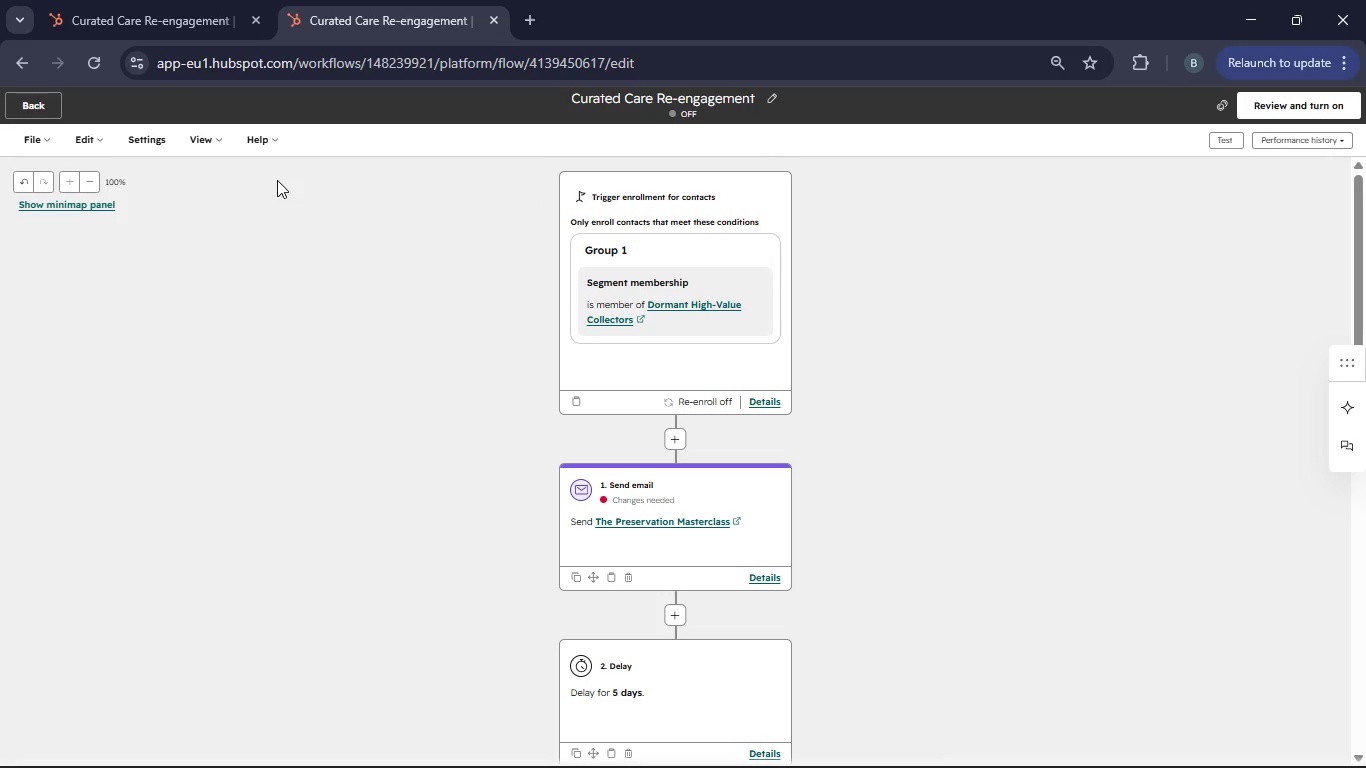 
left_click([19, 105])
 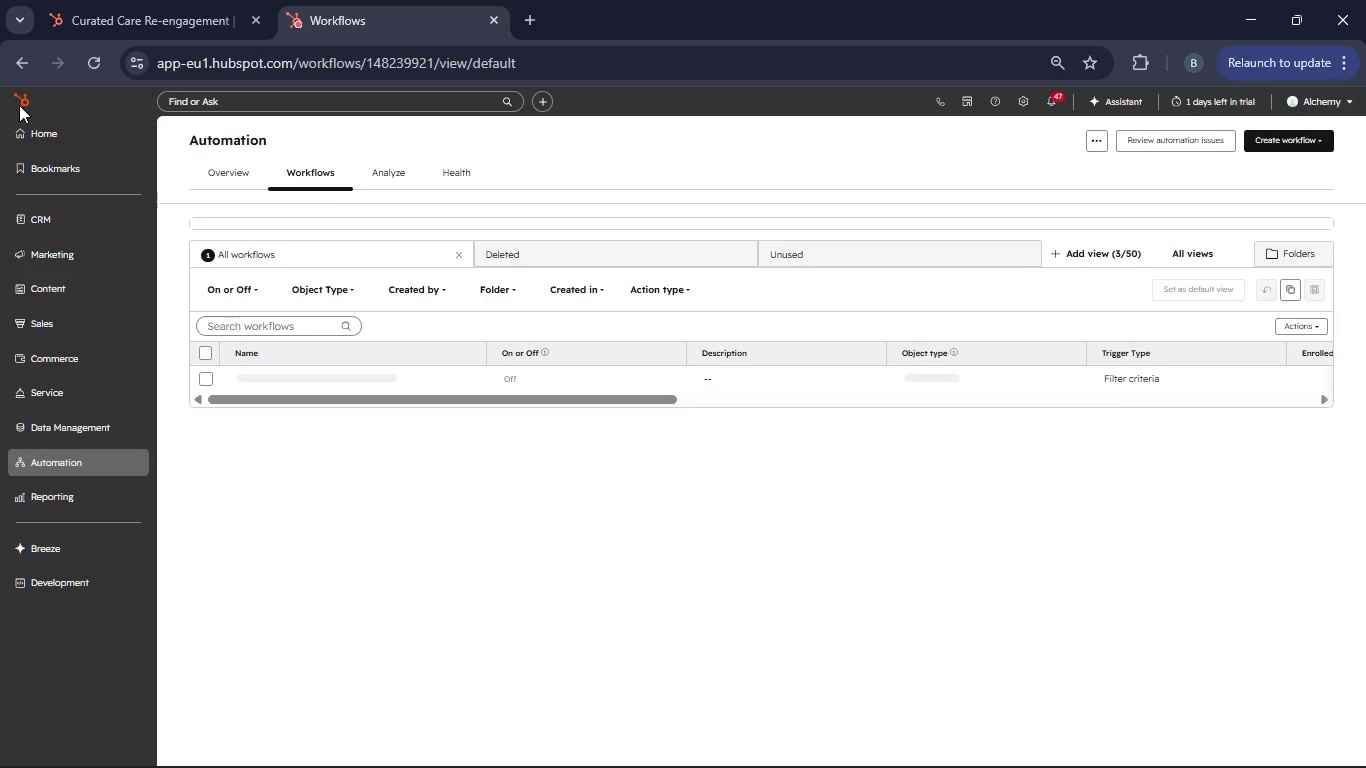 
wait(14.72)
 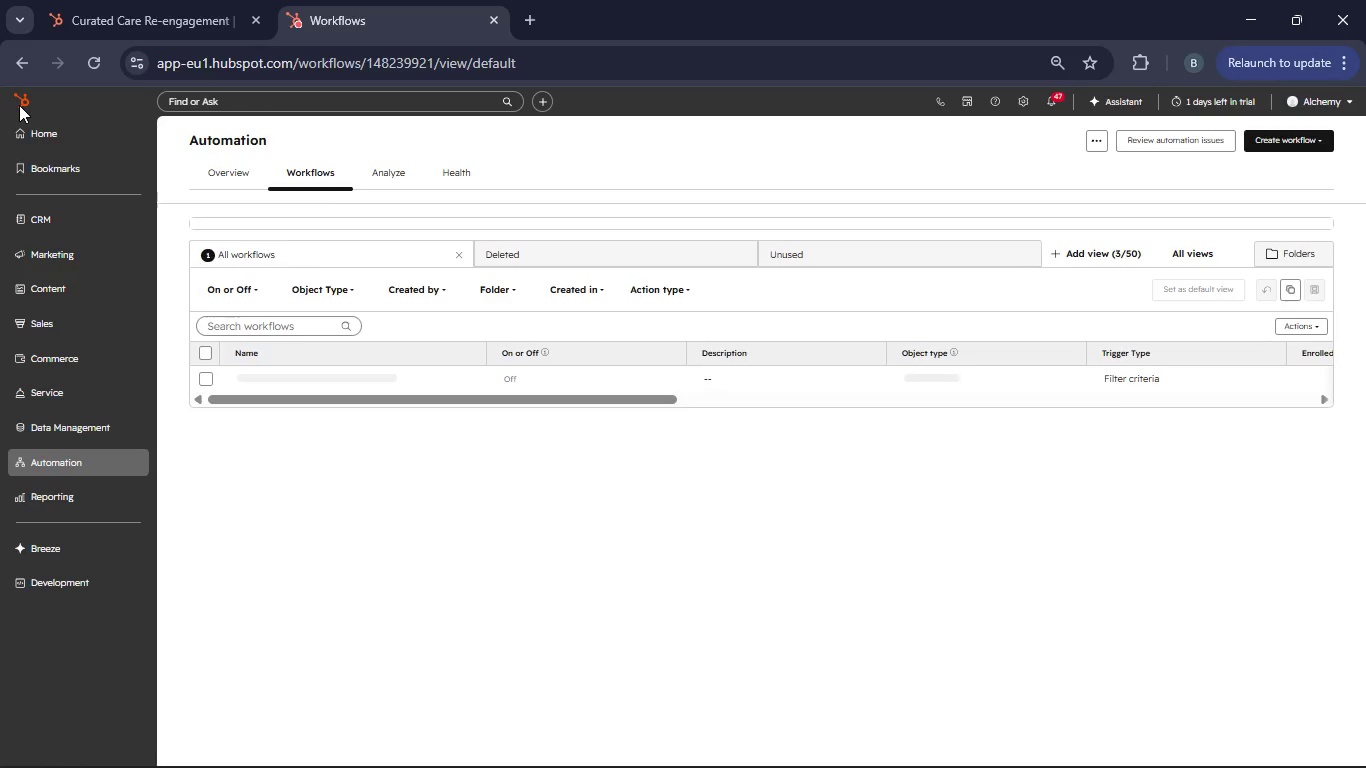 
left_click([62, 489])
 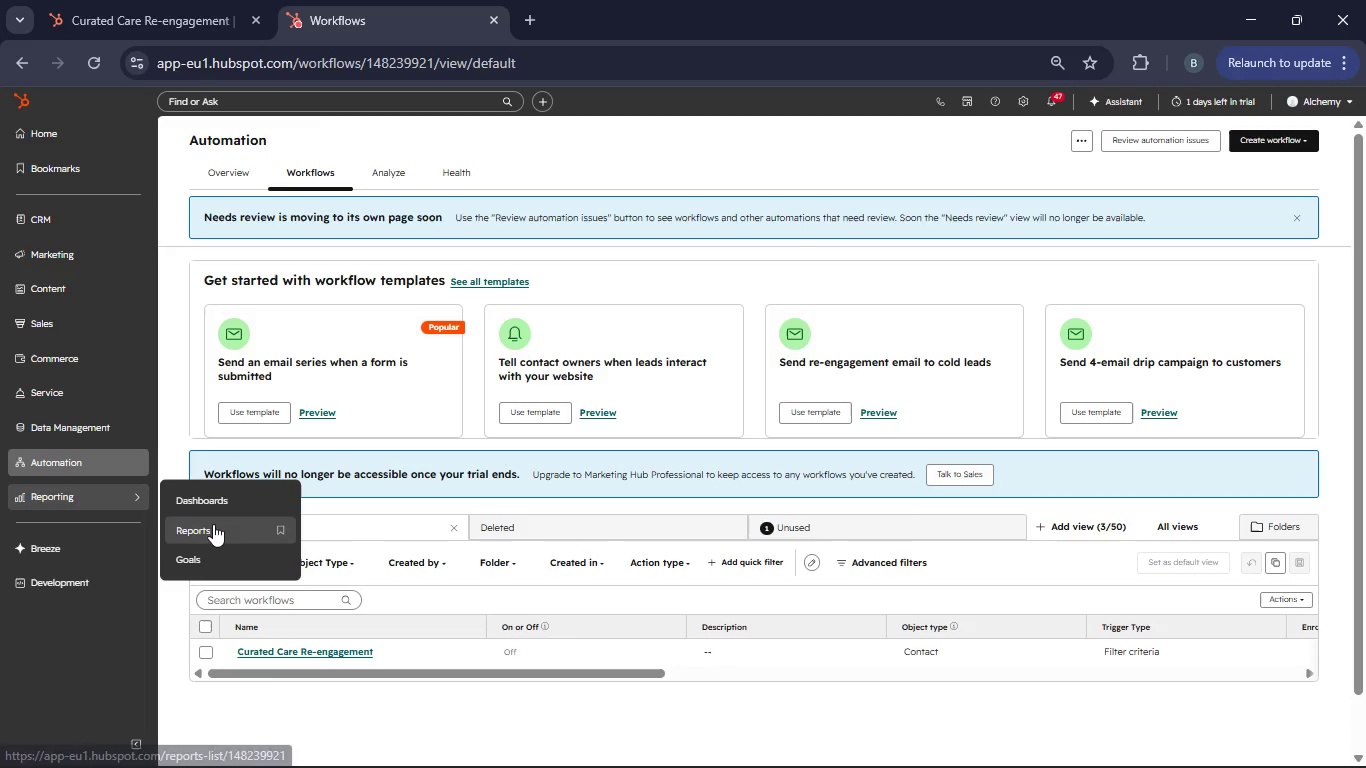 
left_click([212, 524])
 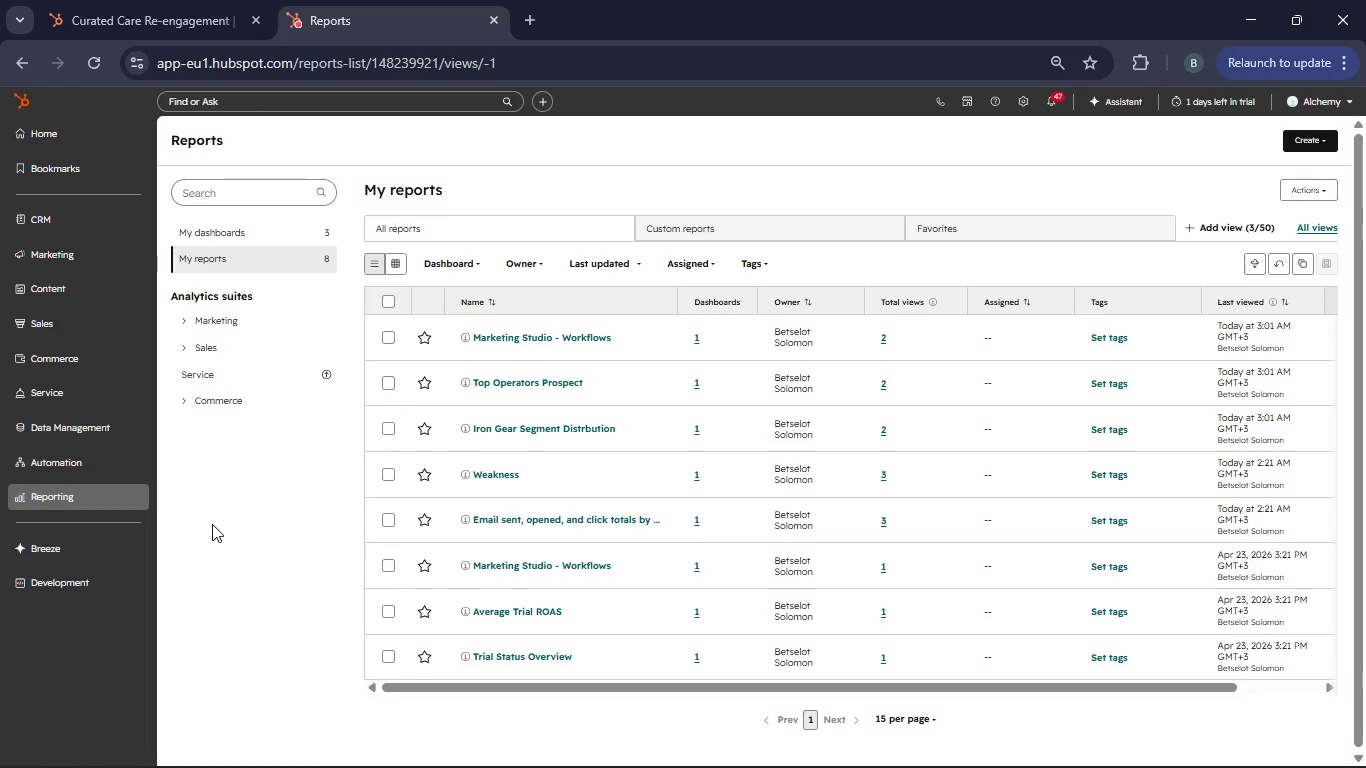 
wait(15.38)
 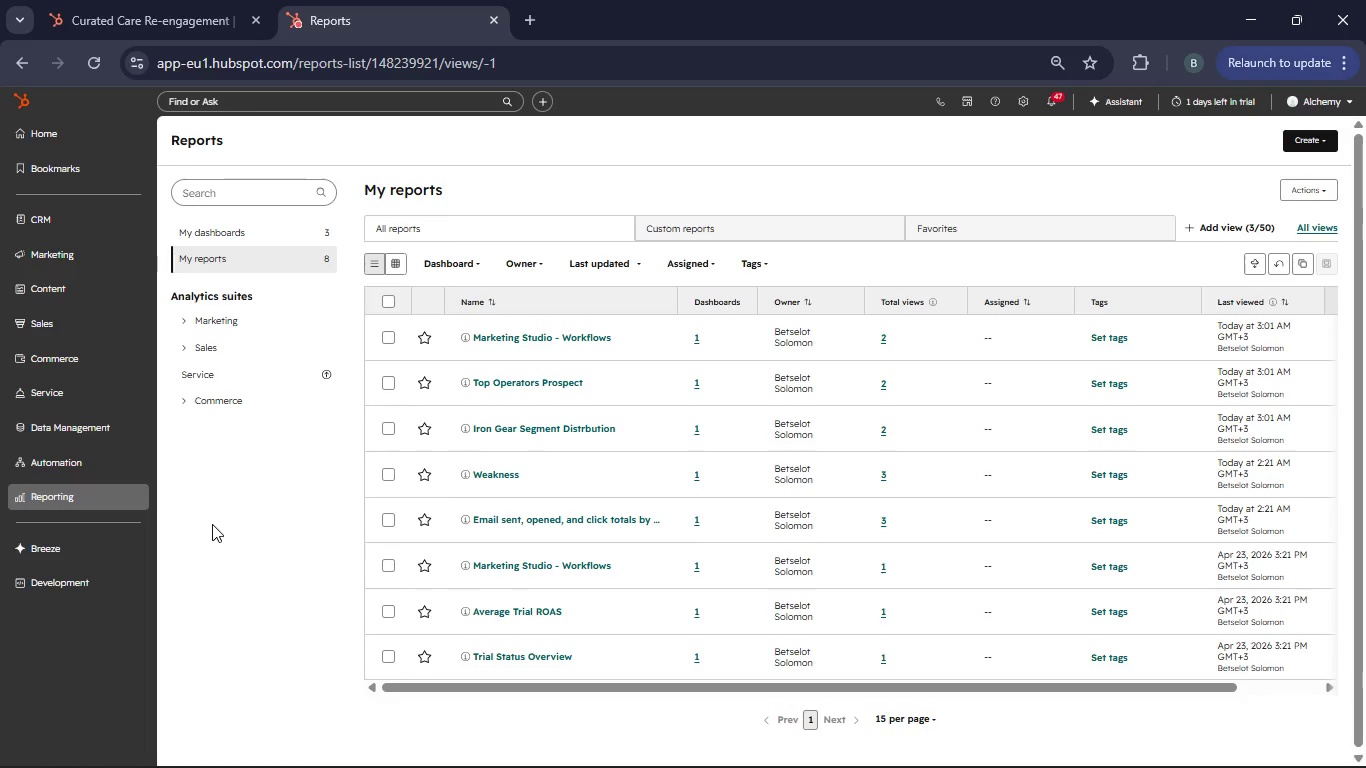 
left_click([1315, 145])
 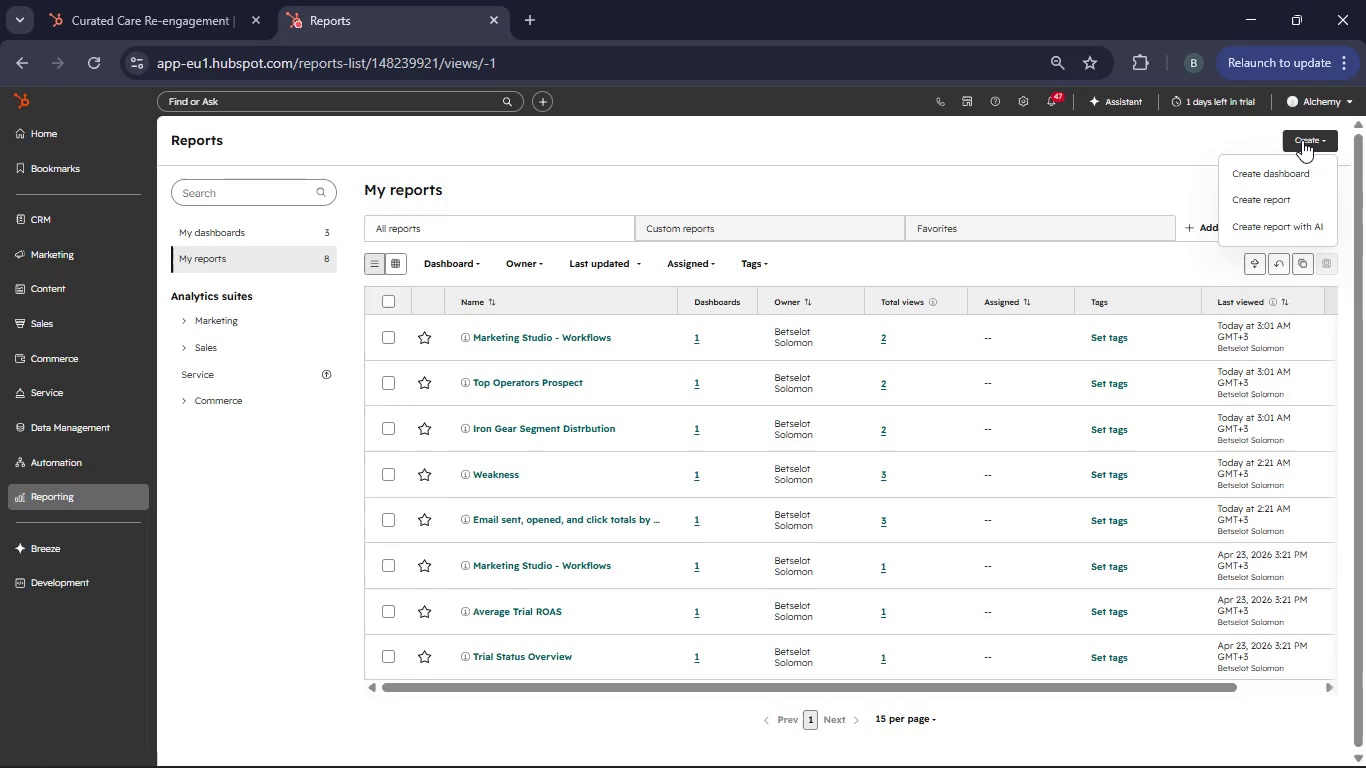 
wait(8.53)
 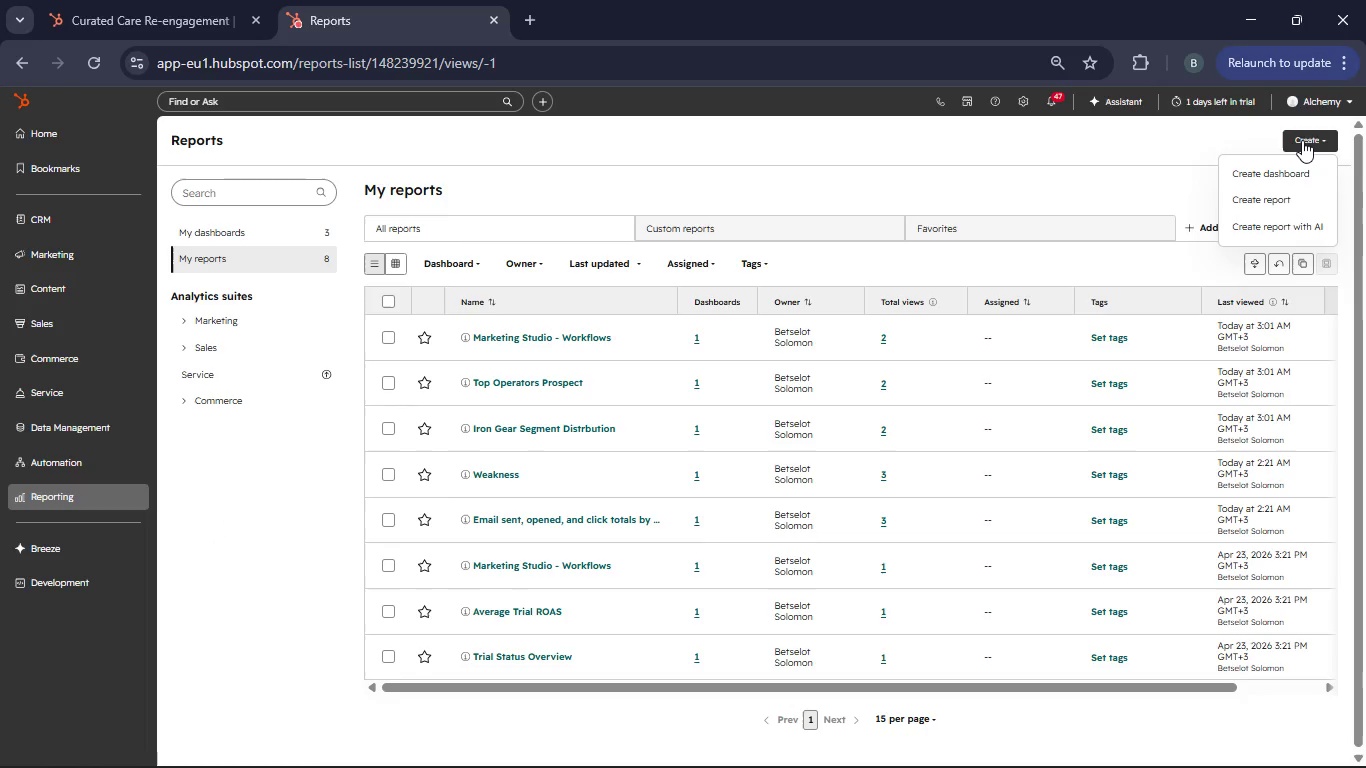 
left_click([1288, 178])
 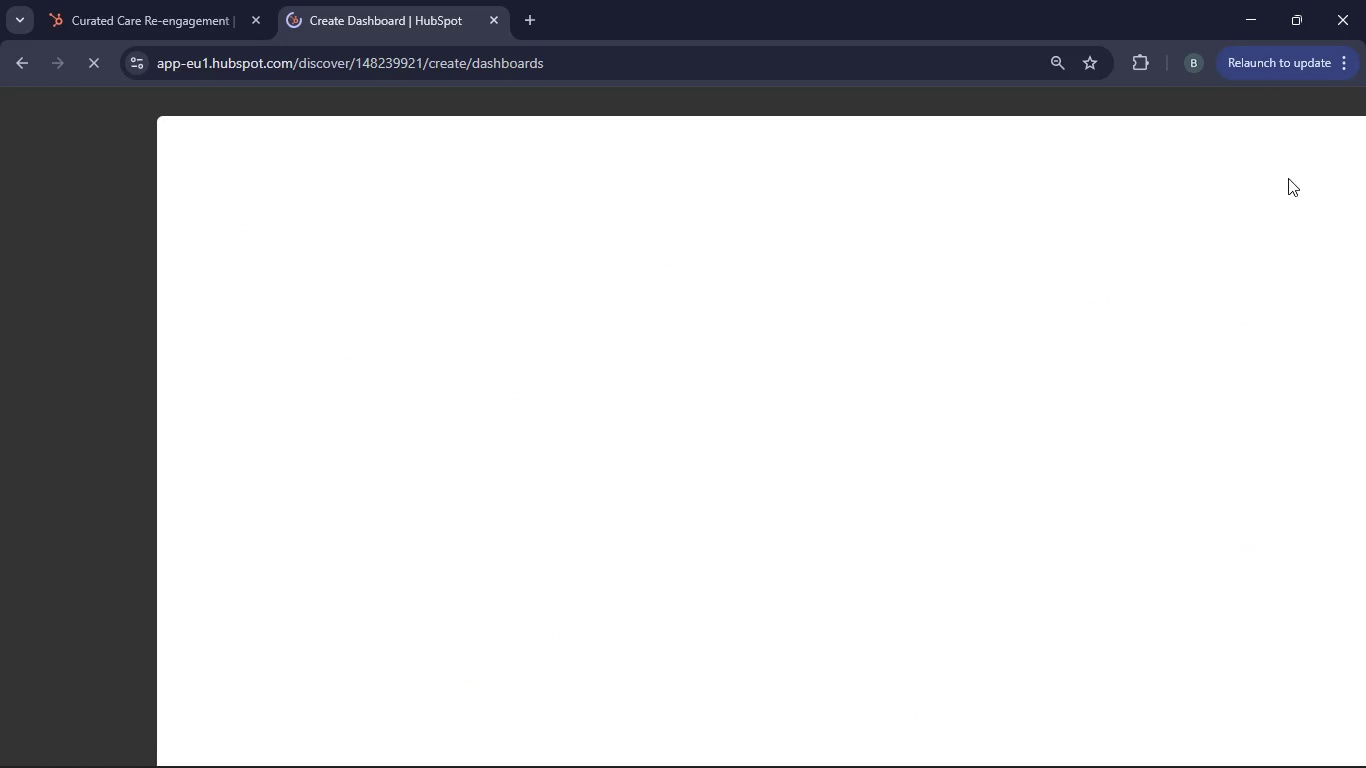 
wait(6.55)
 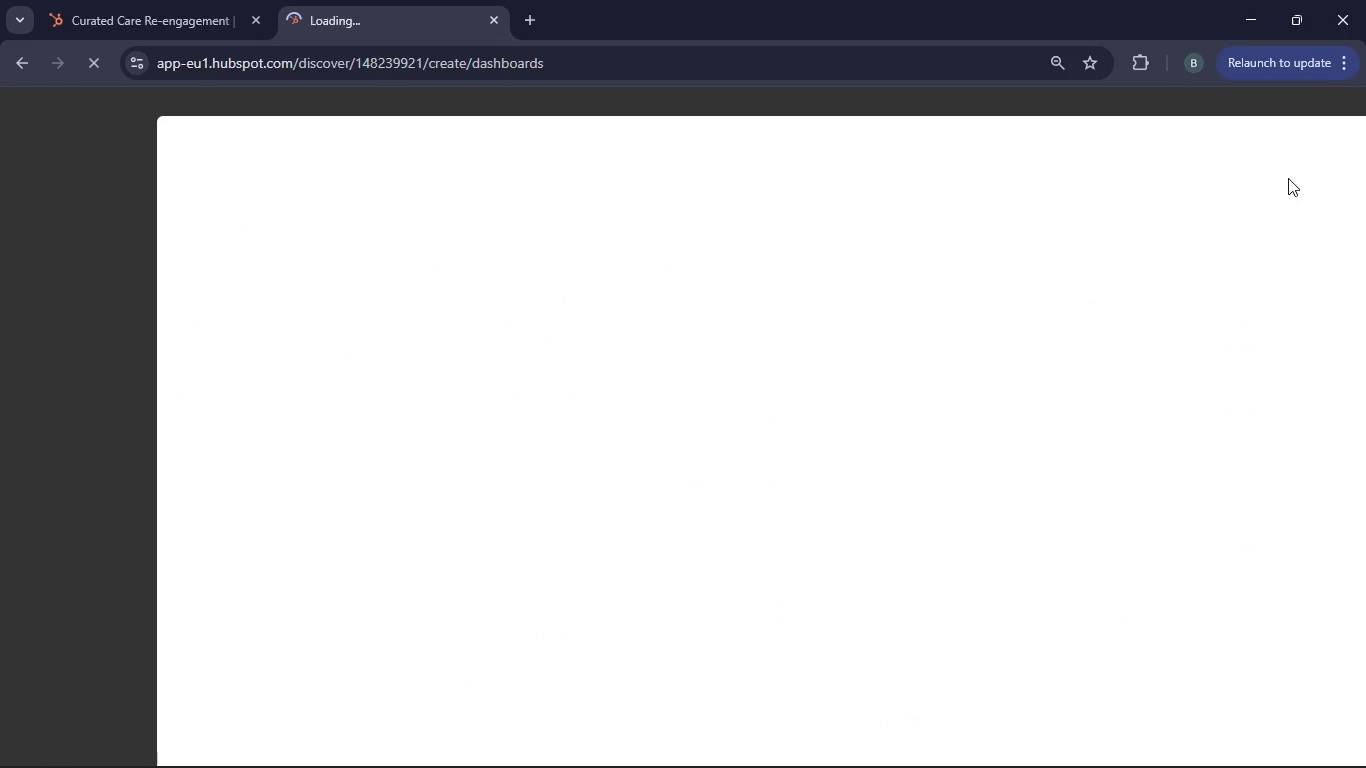 
left_click([429, 194])
 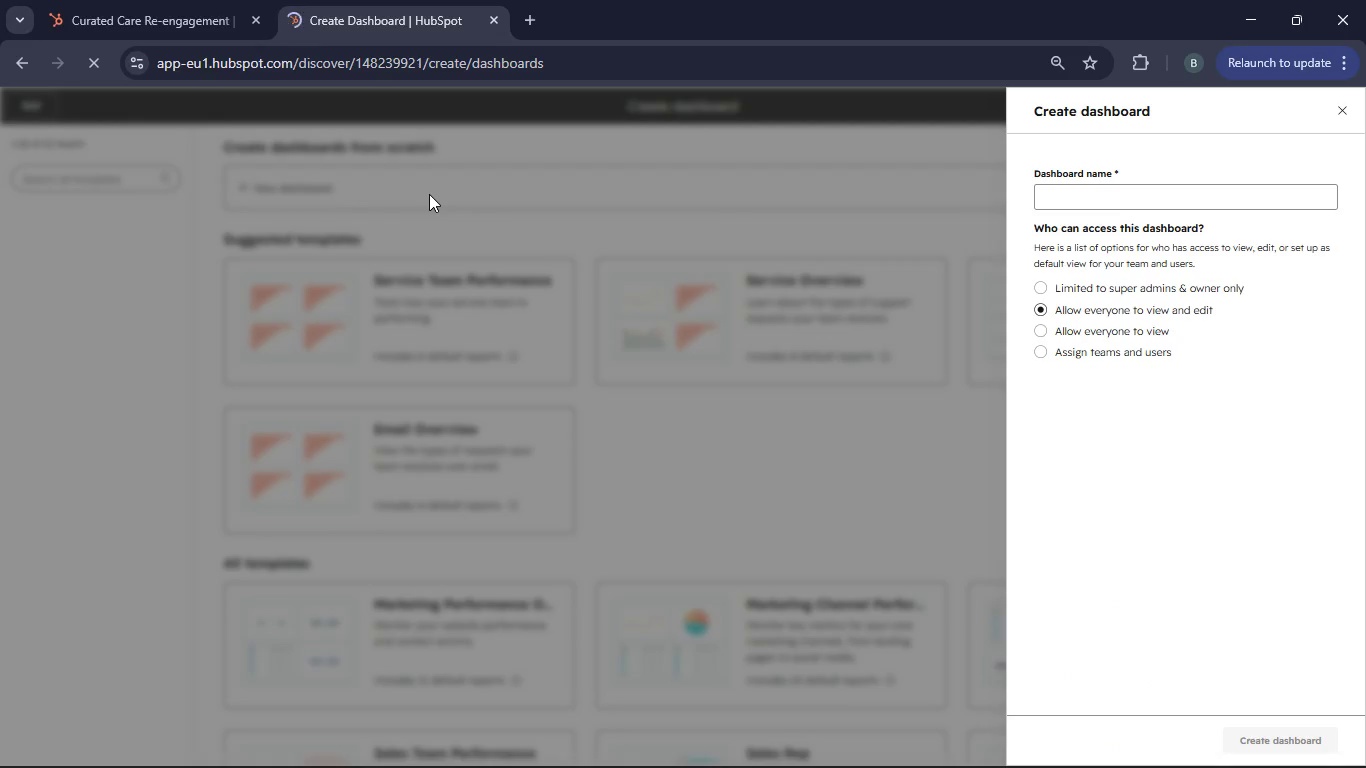 
left_click([1125, 214])
 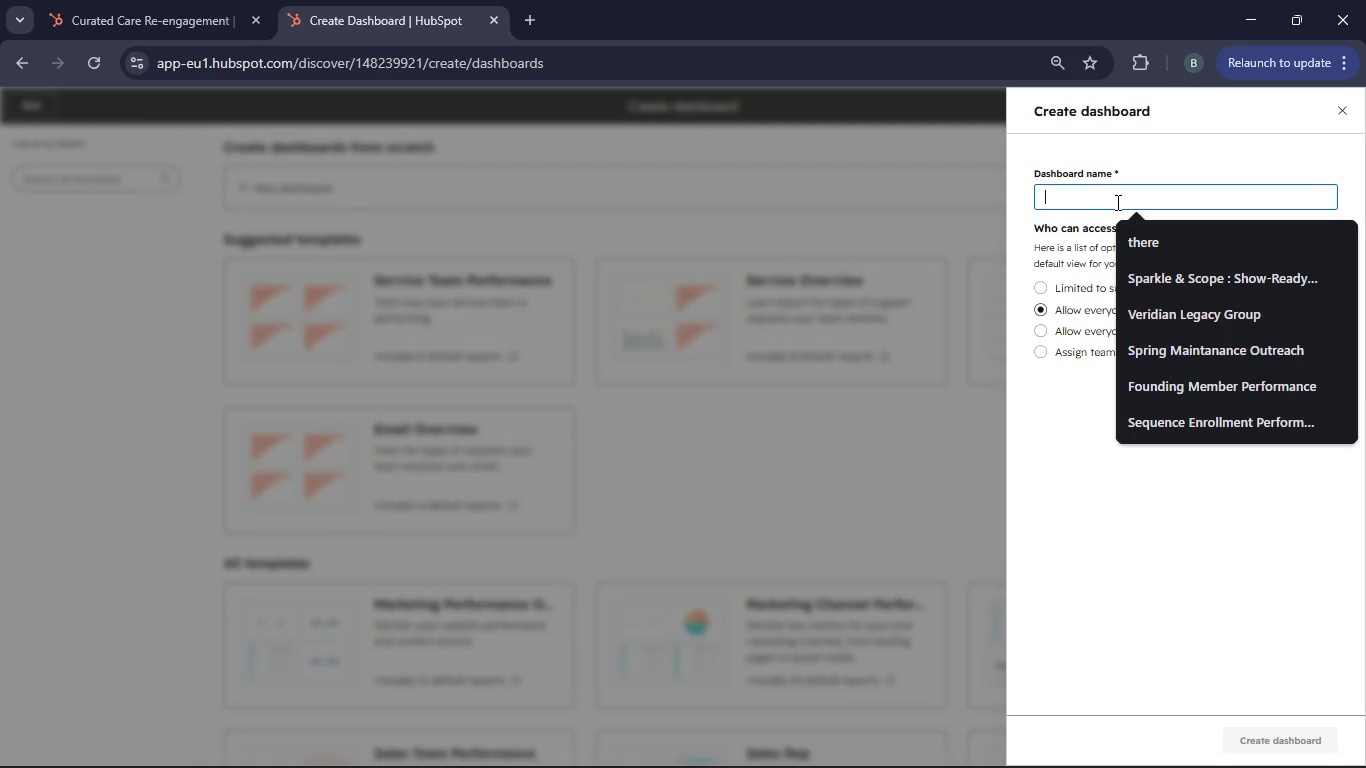 
type(Re-engagement Performance)
 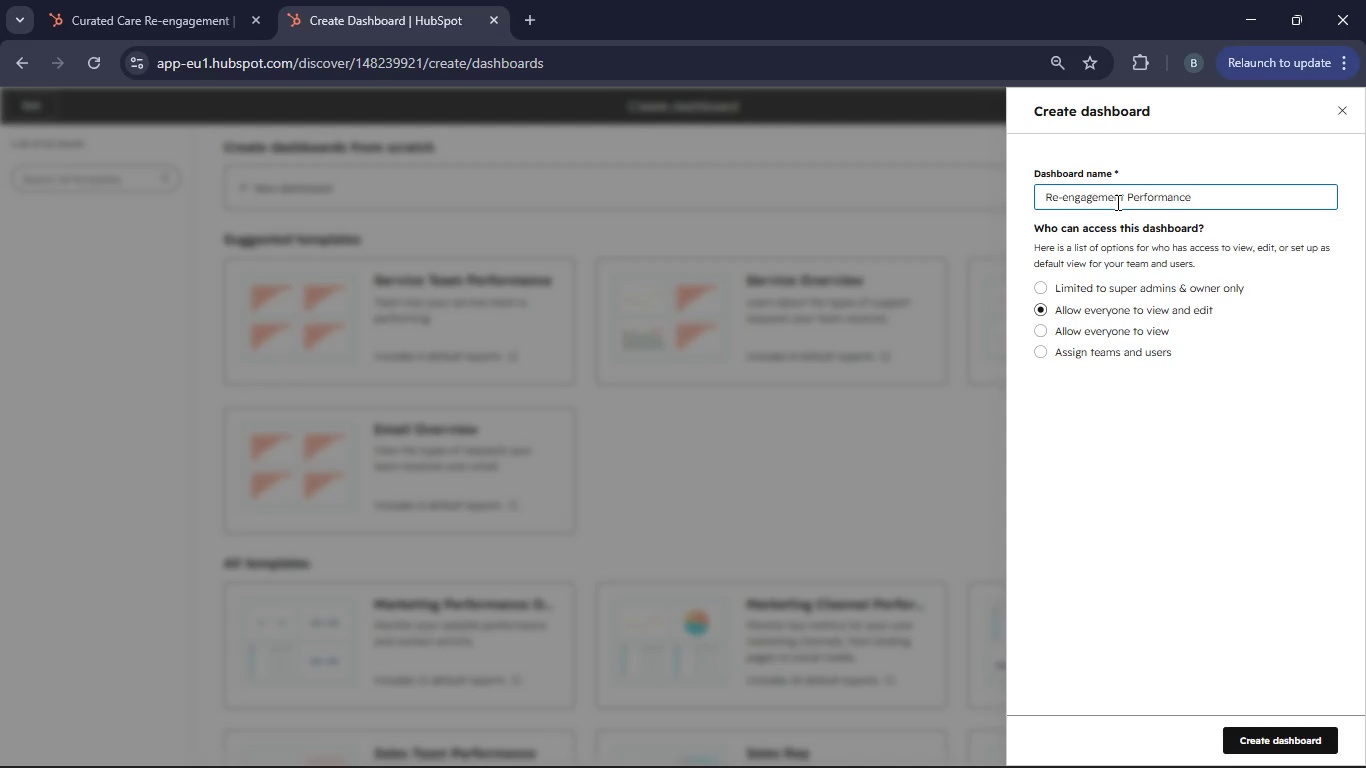 
type(Nurutre )
 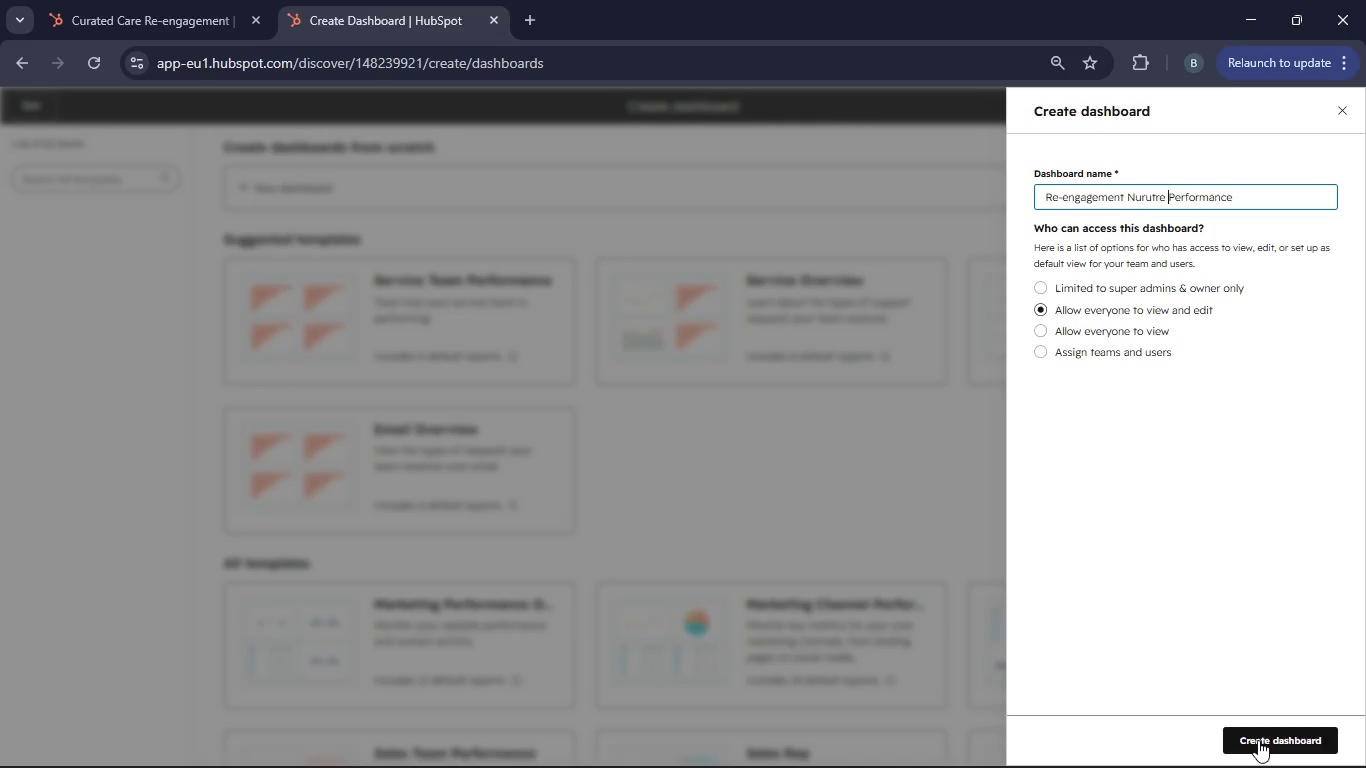 
left_click([1260, 745])
 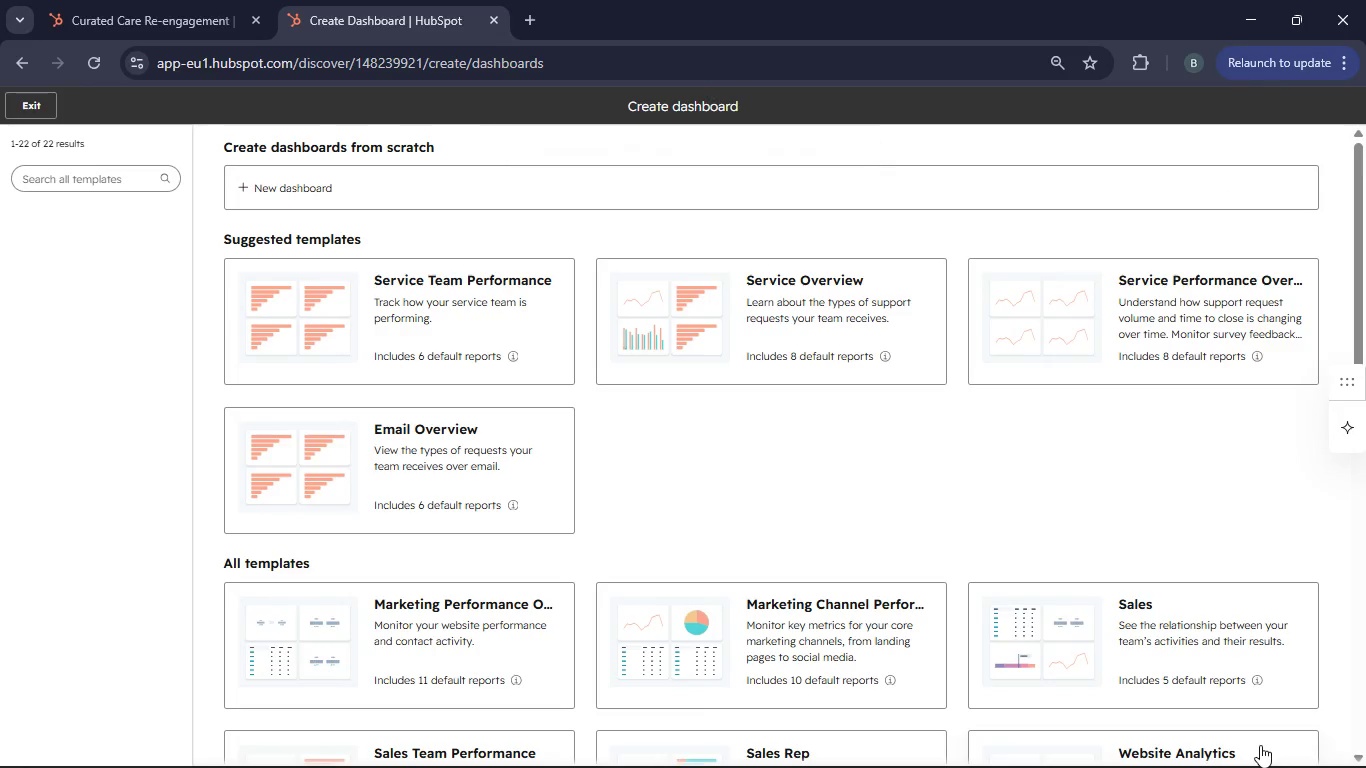 
wait(6.61)
 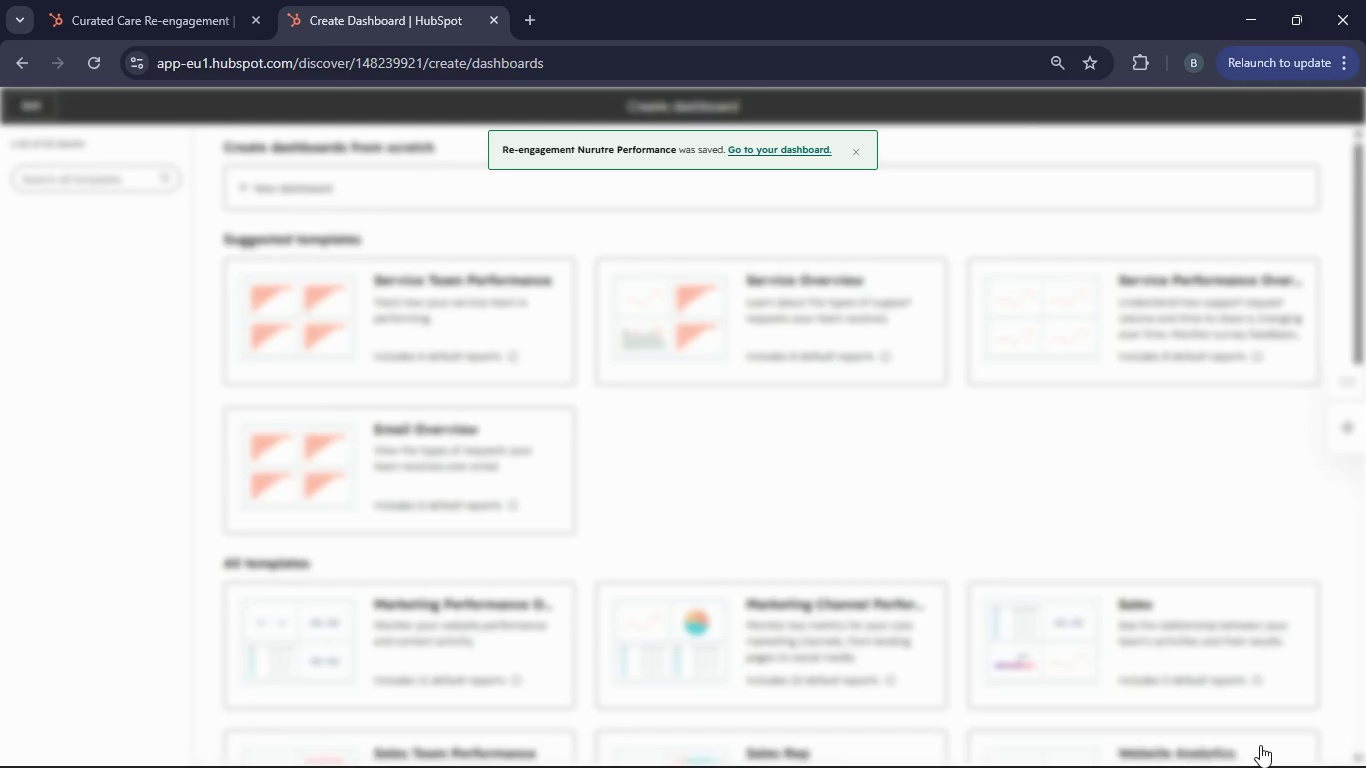 
left_click([18, 106])
 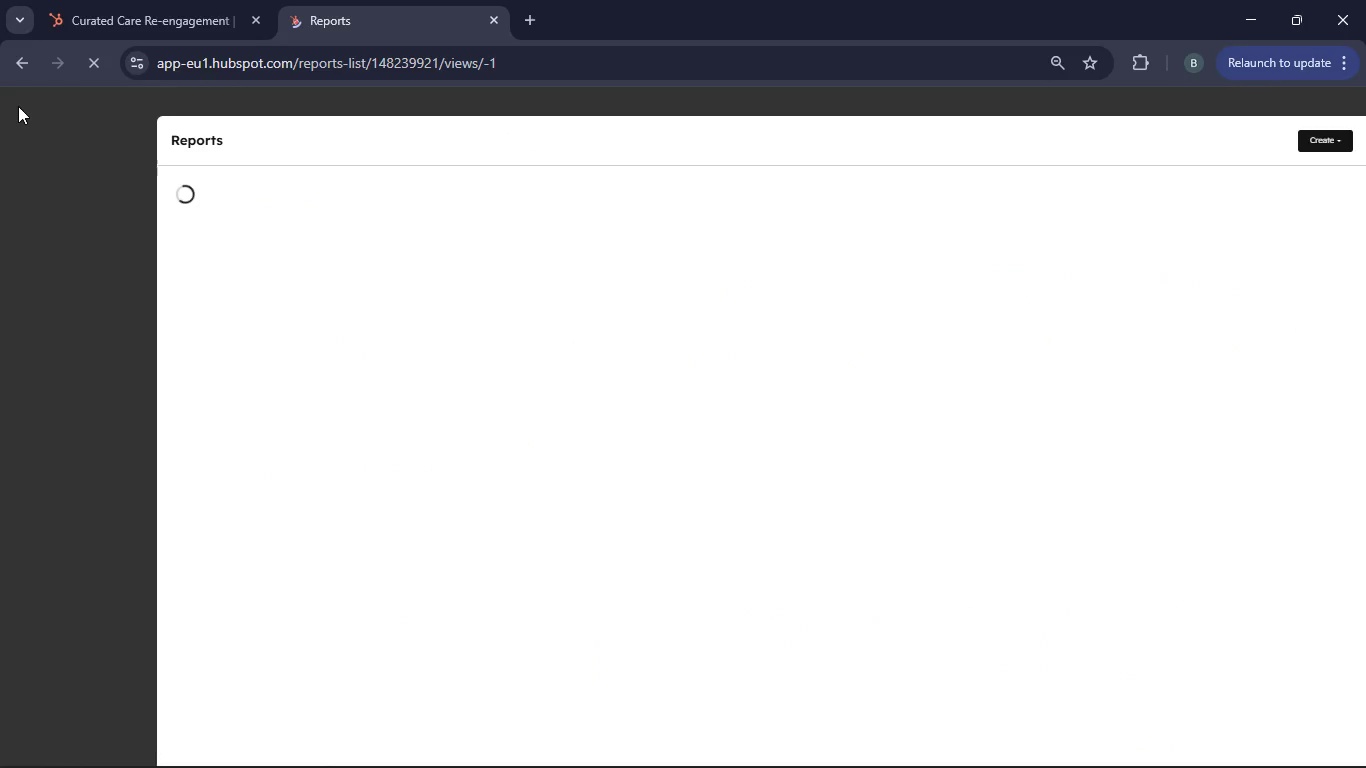 
wait(8.53)
 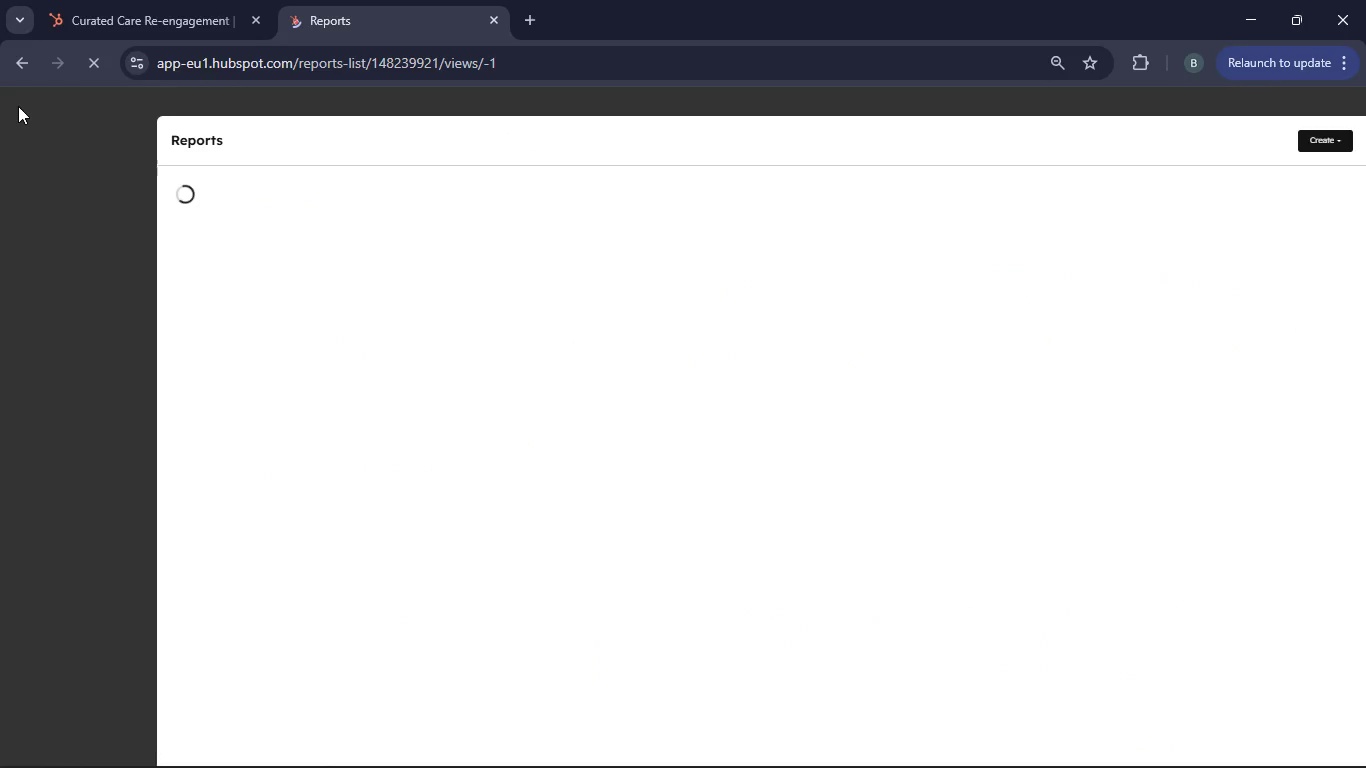 
left_click([1317, 148])
 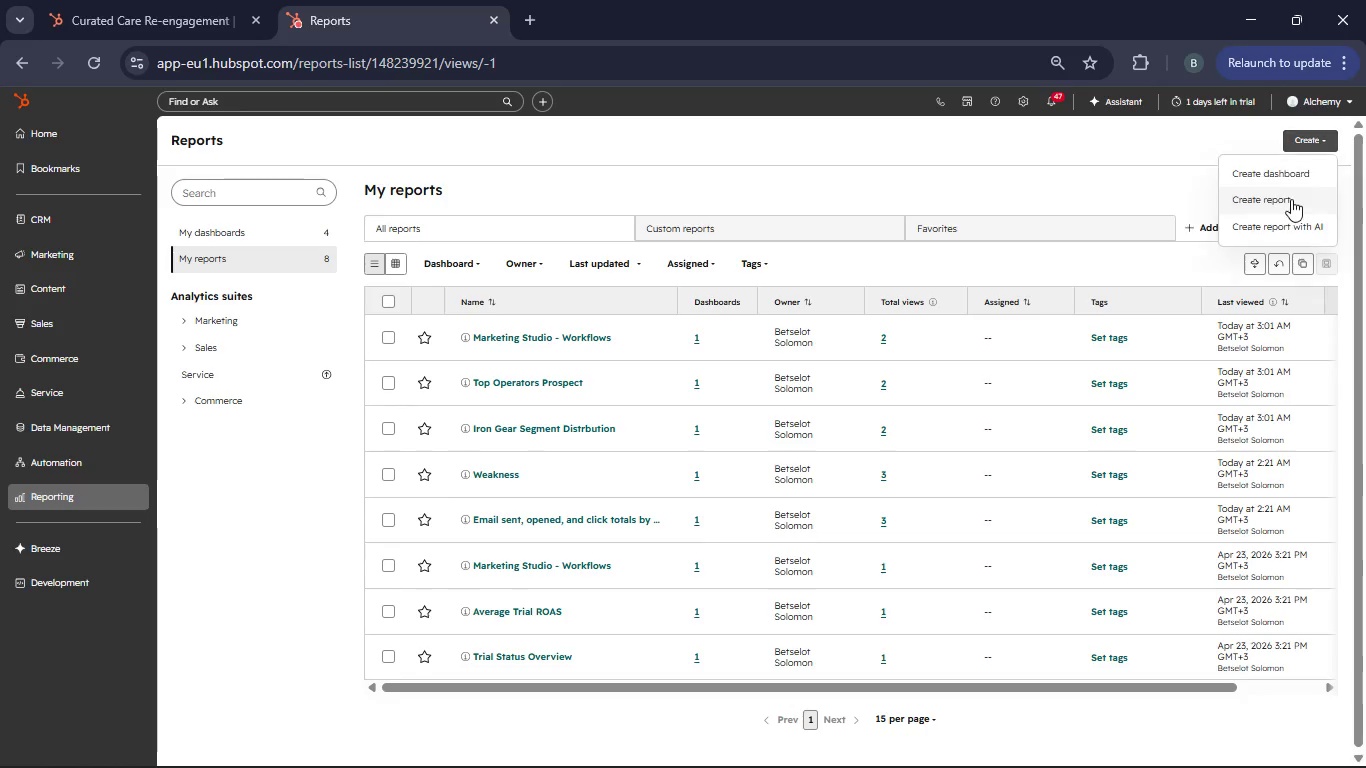 
left_click([1289, 202])
 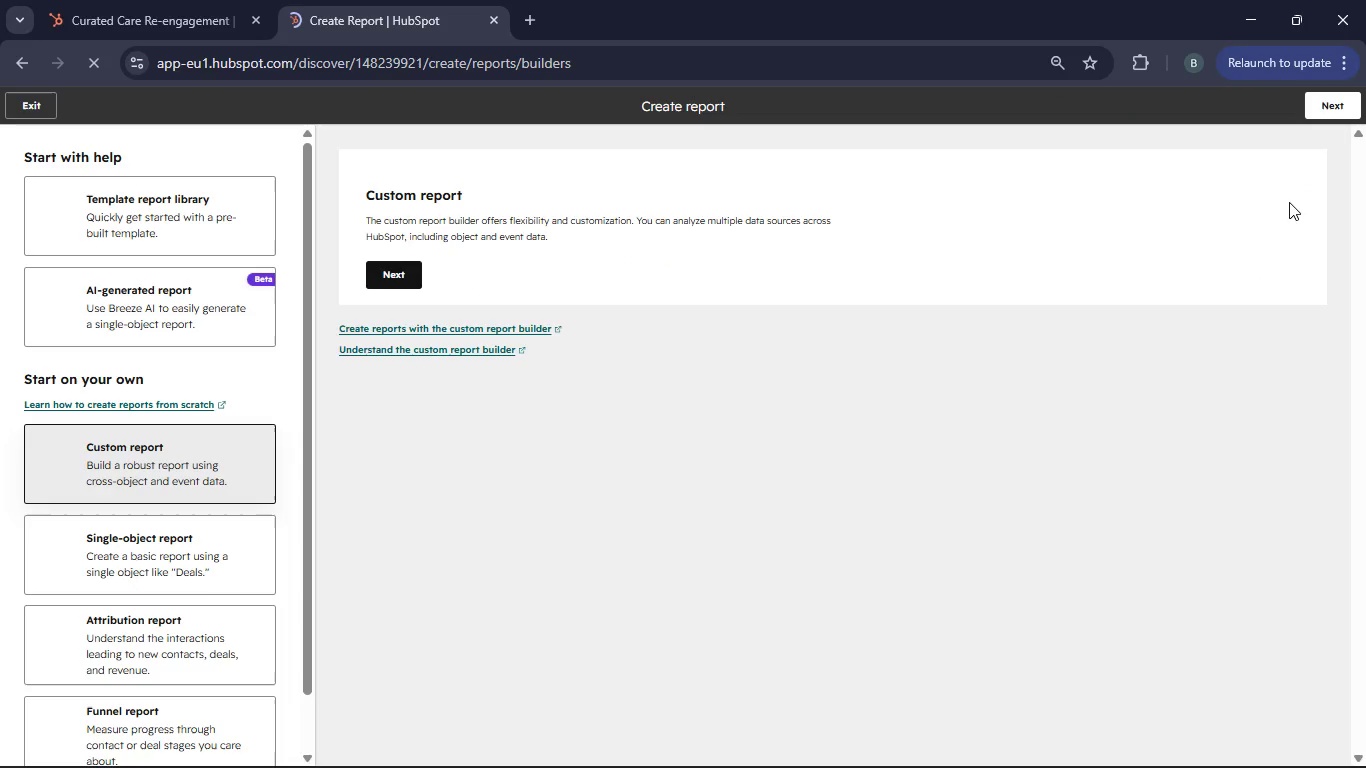 
wait(5.55)
 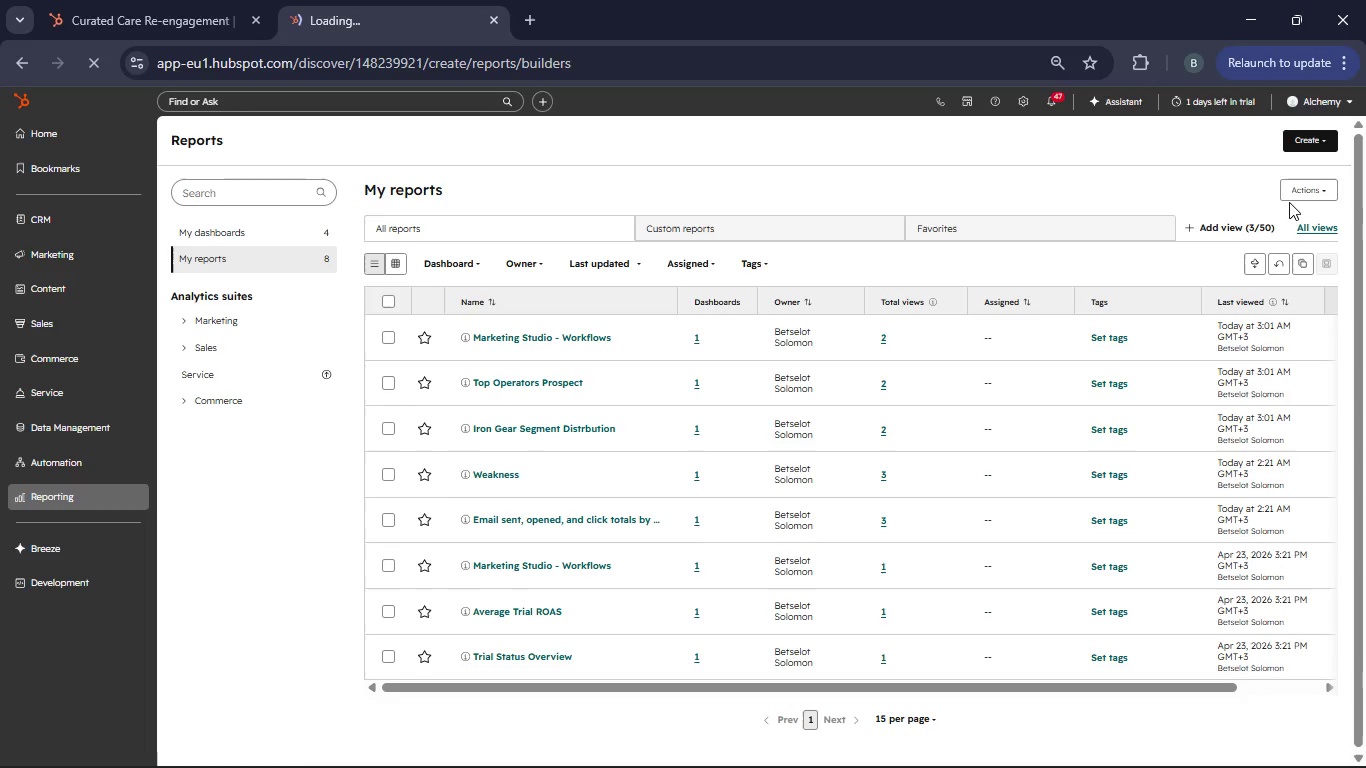 
left_click([404, 274])
 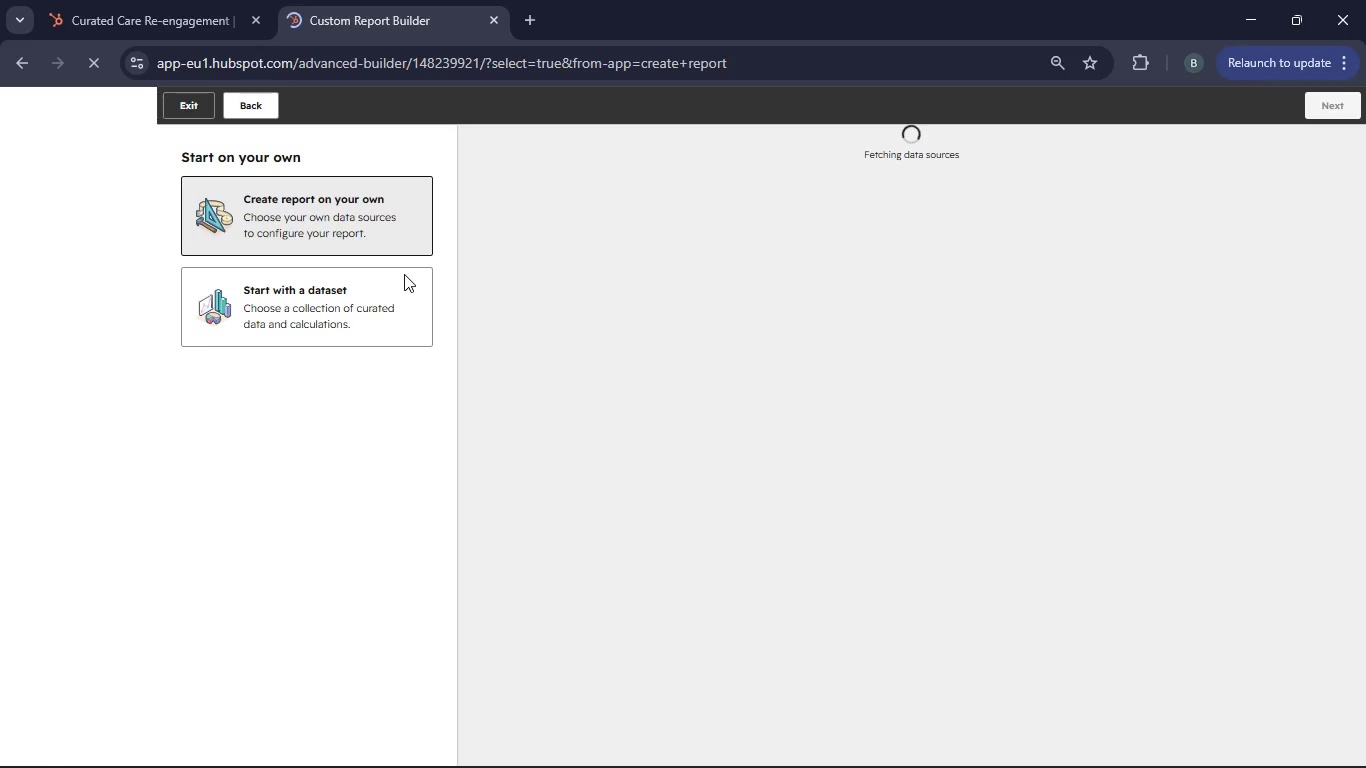 
wait(25.77)
 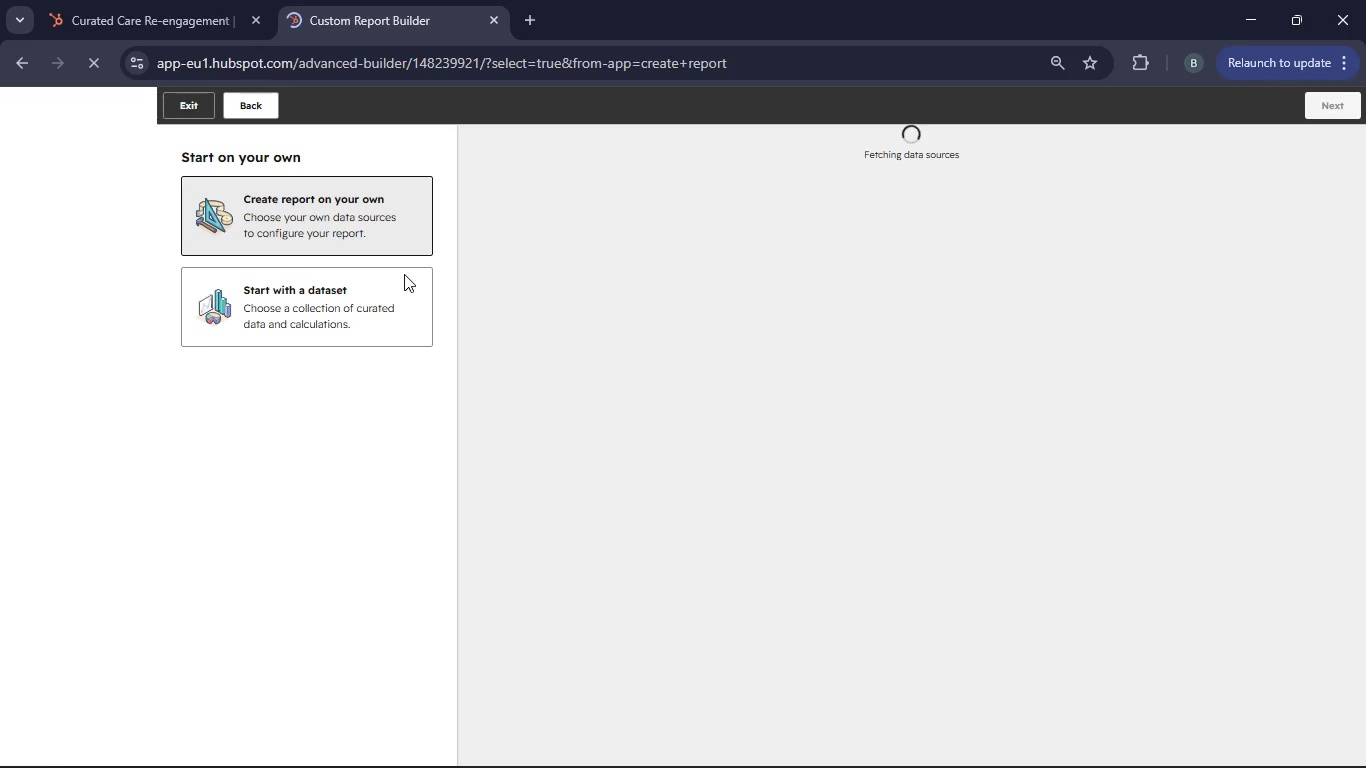 
left_click([1332, 111])
 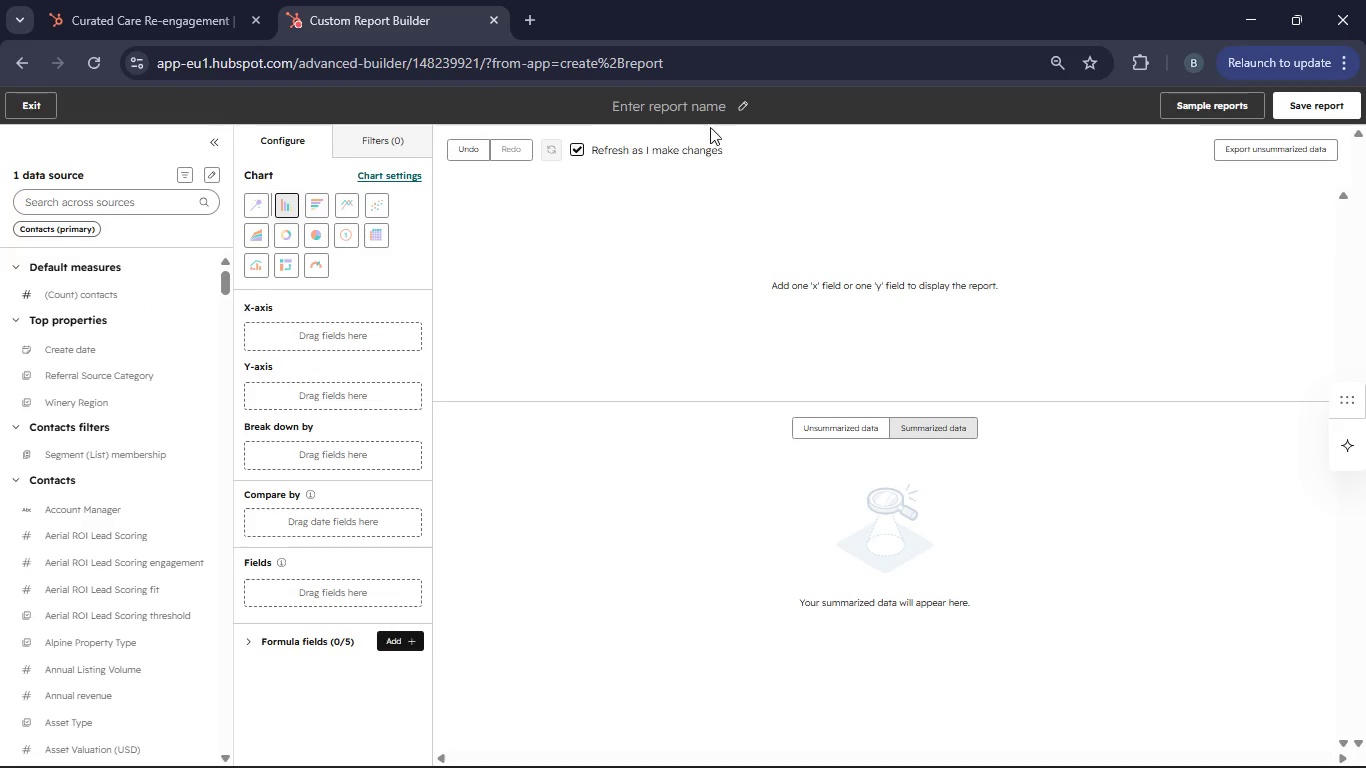 
wait(7.47)
 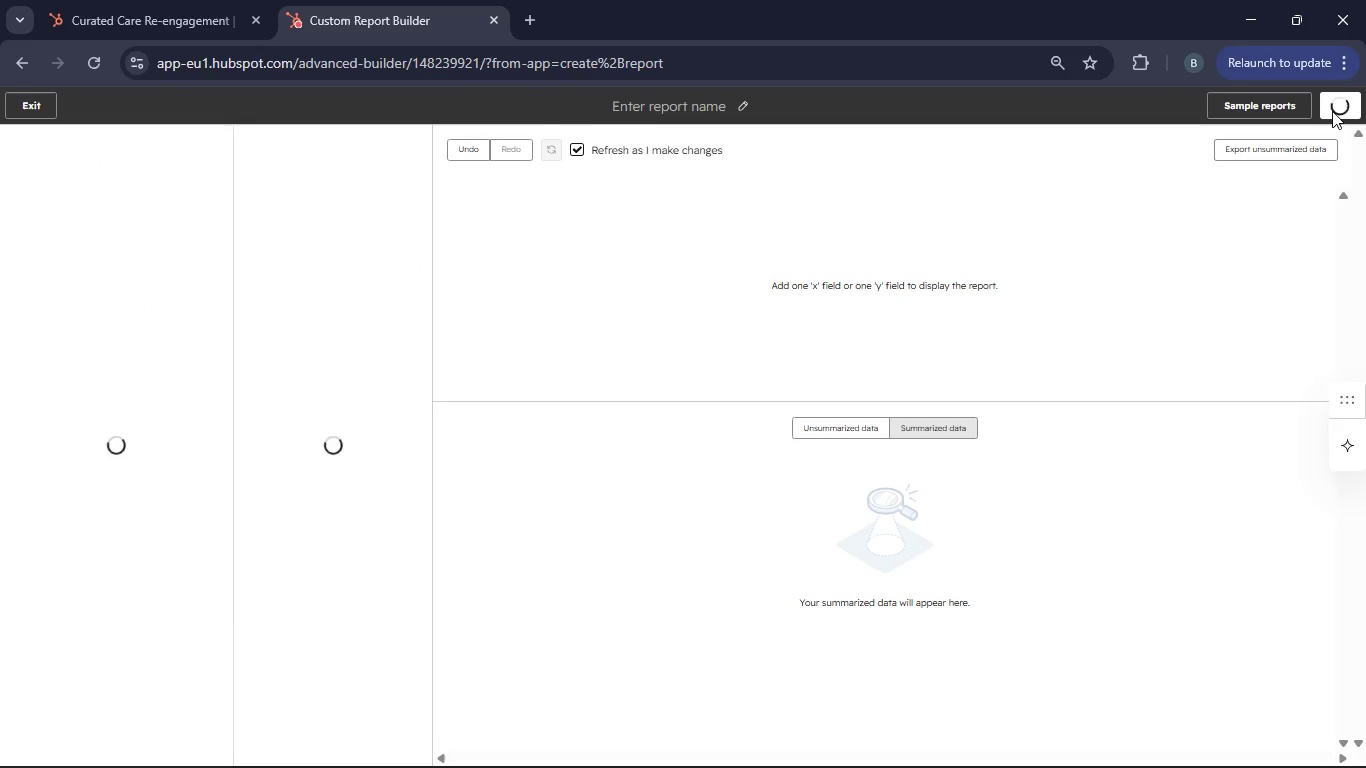 
left_click([107, 204])
 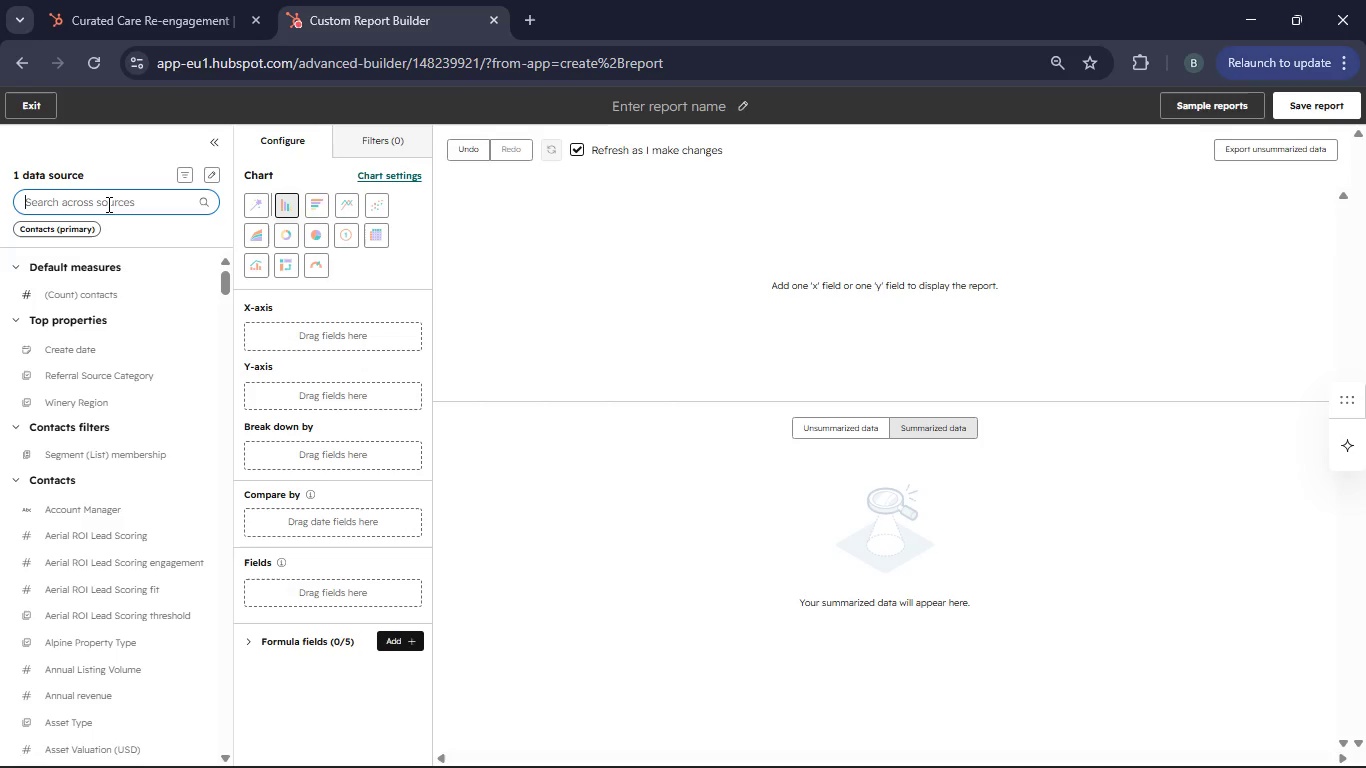 
type(VIP Tier)
 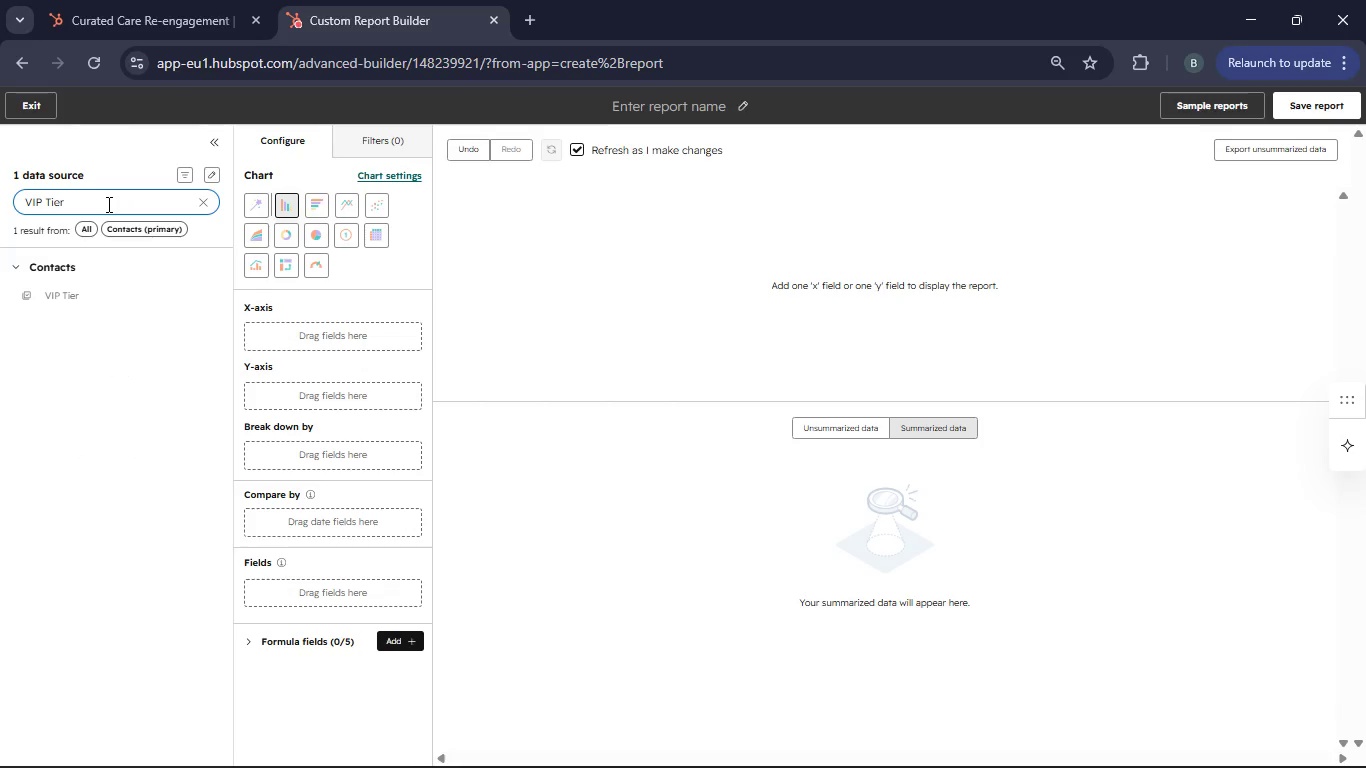 
wait(5.39)
 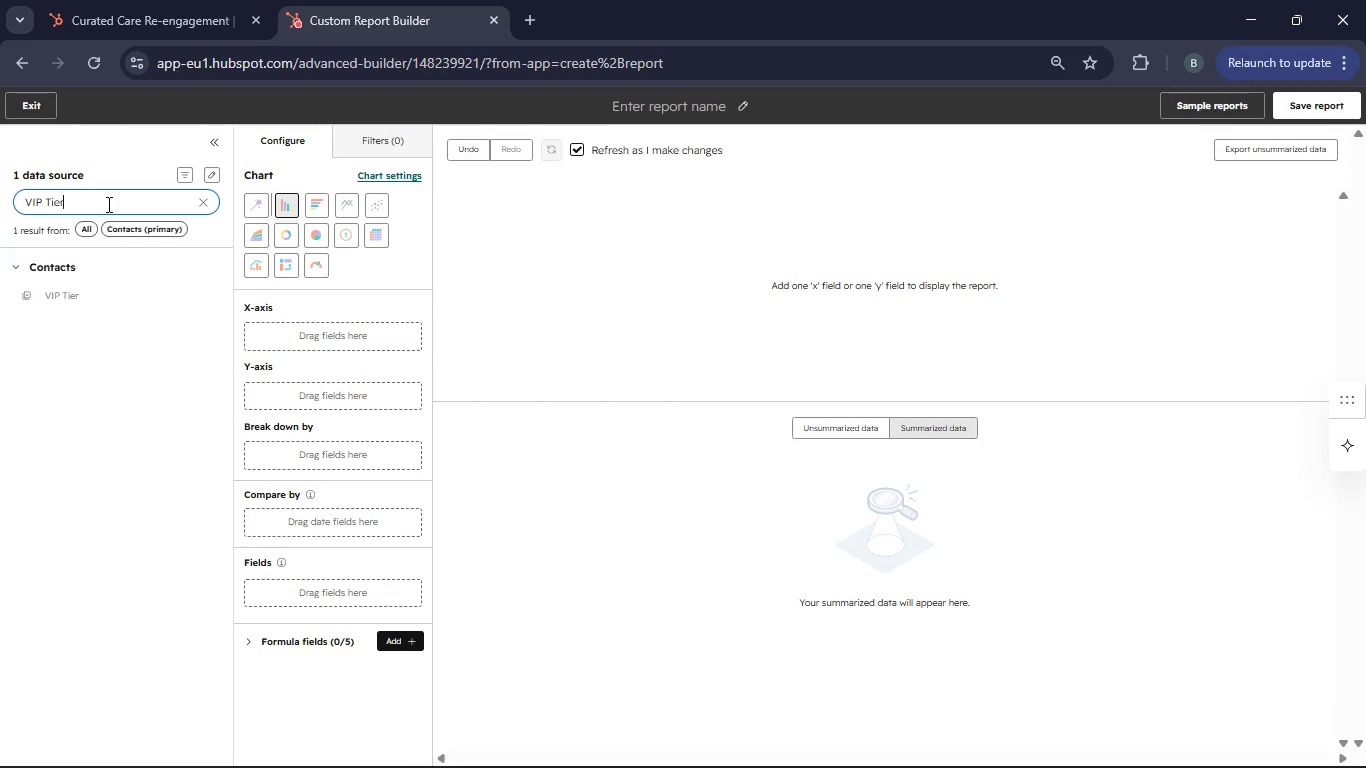 
left_click([76, 290])
 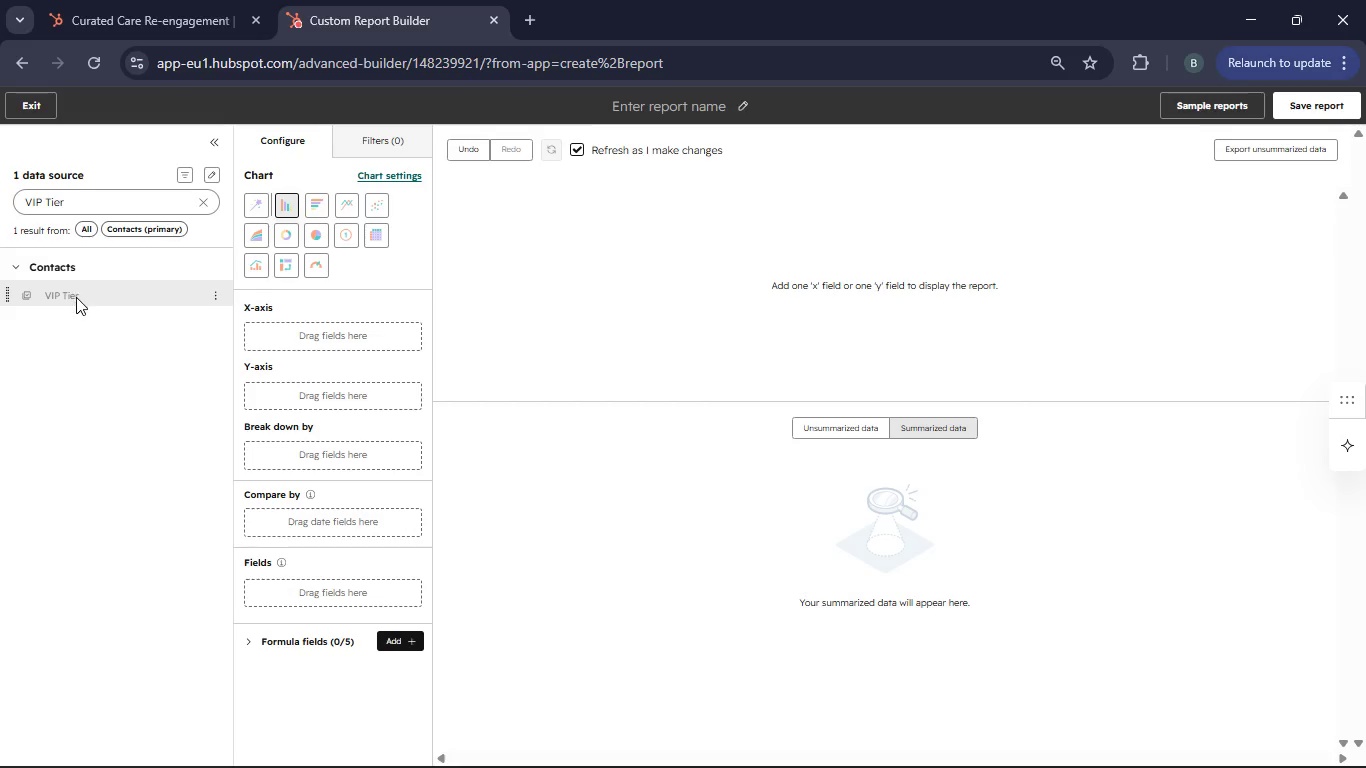 
left_click_drag(start_coordinate=[71, 285], to_coordinate=[267, 334])
 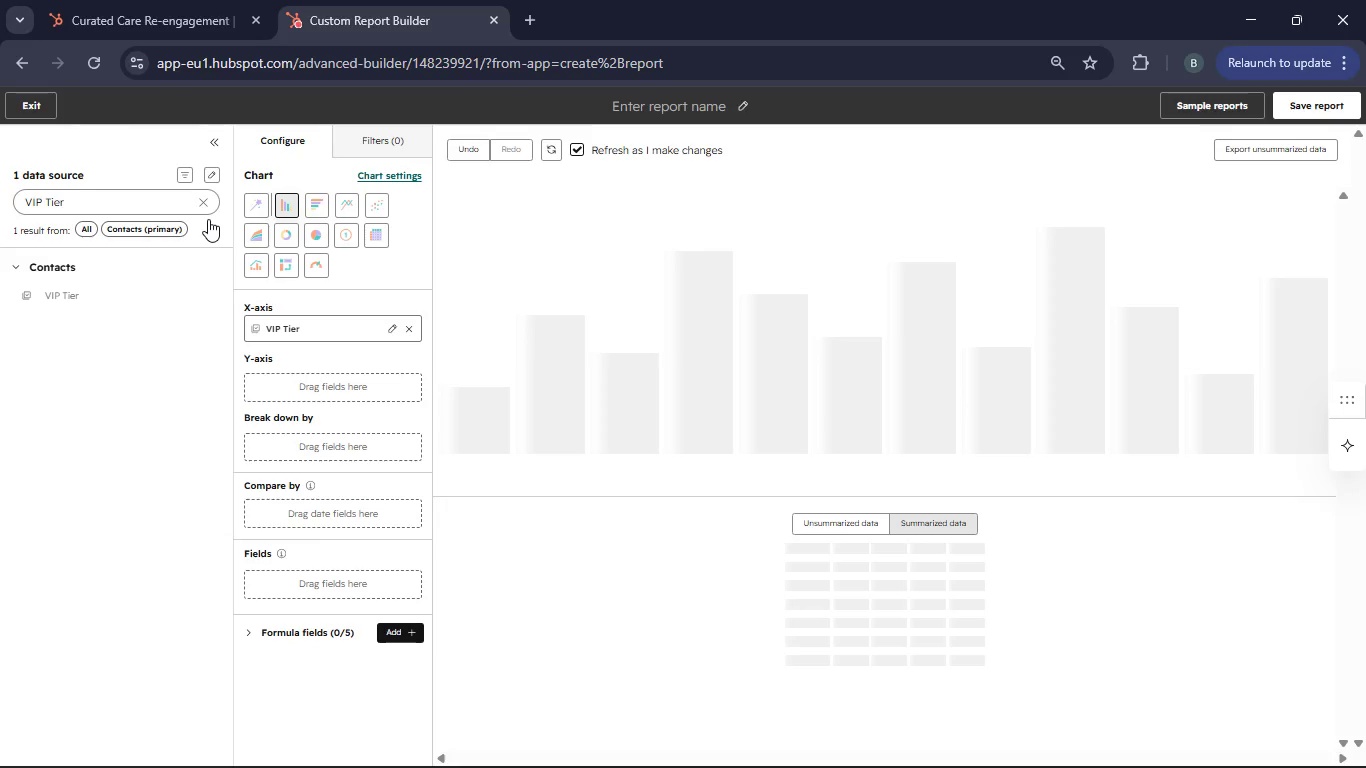 
left_click([204, 198])
 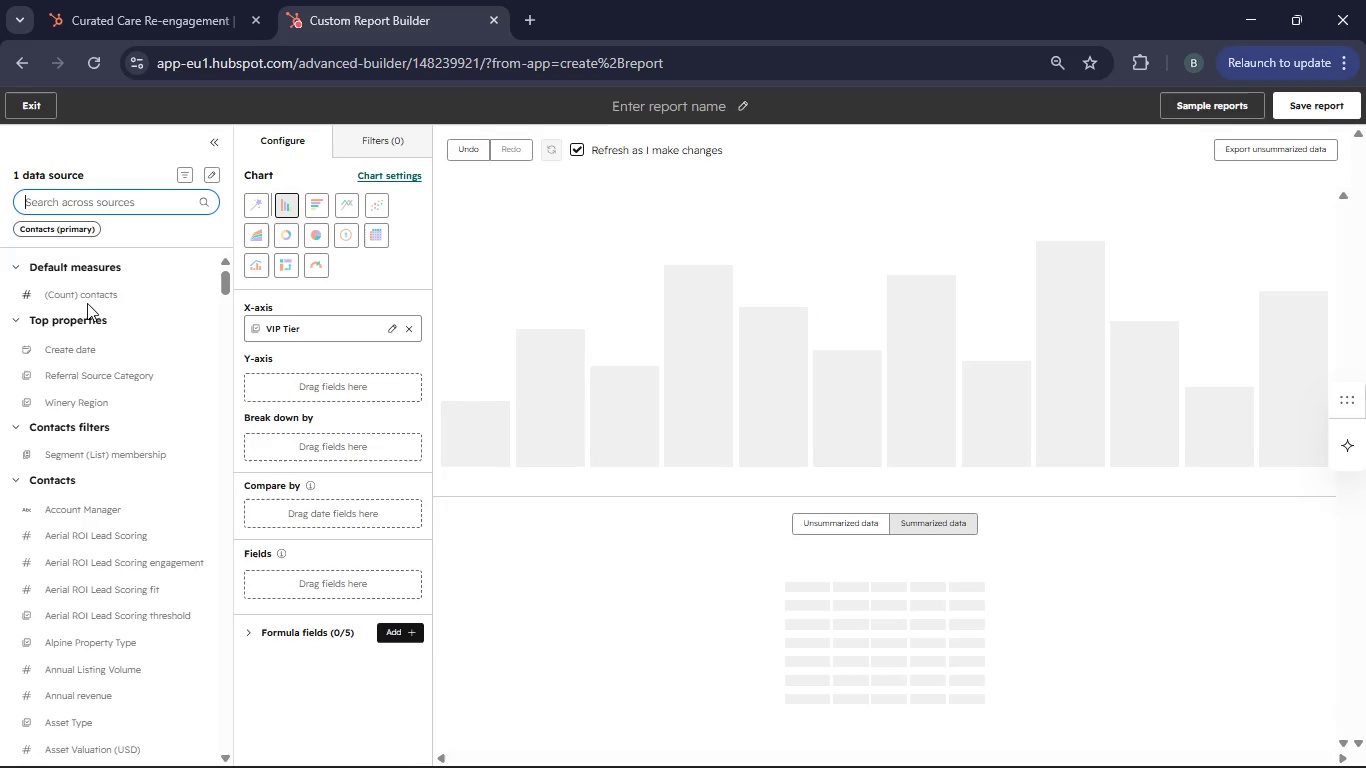 
left_click_drag(start_coordinate=[82, 299], to_coordinate=[269, 382])
 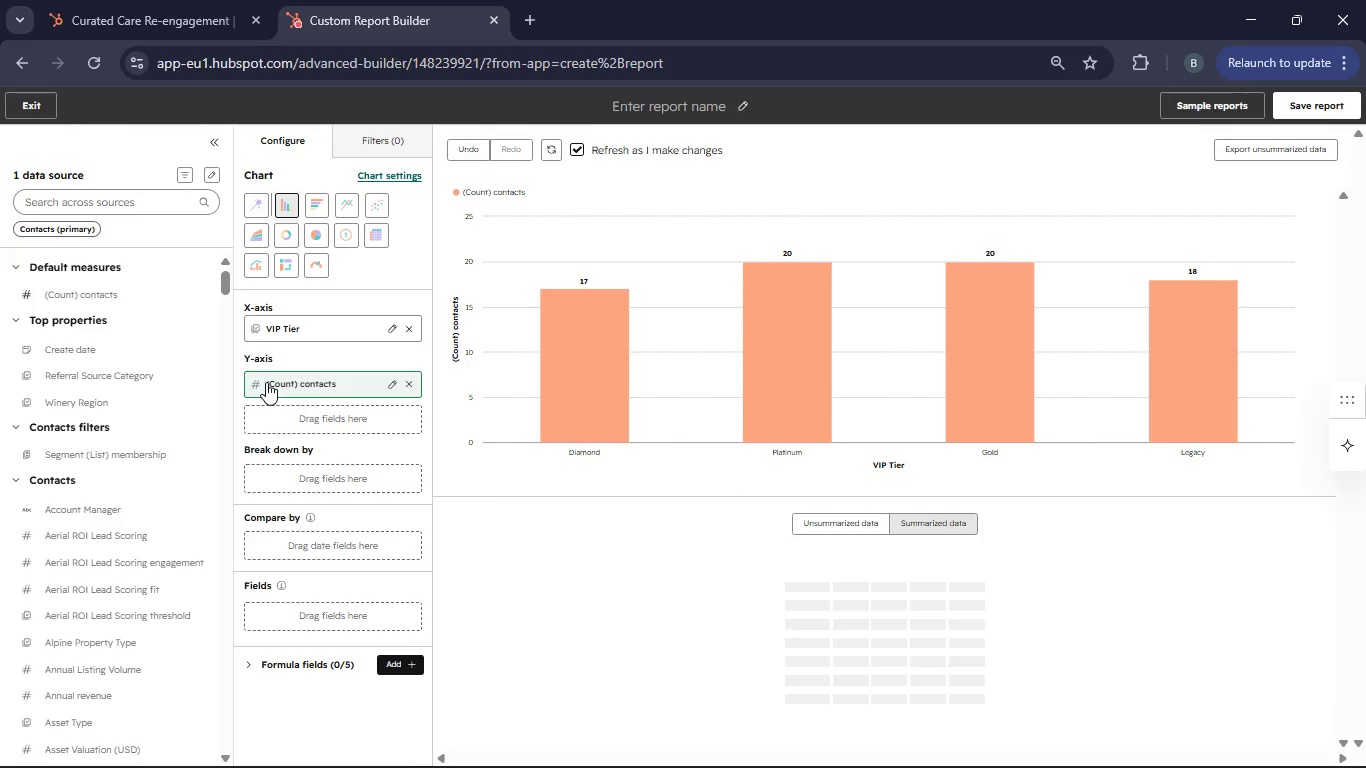 
wait(10.58)
 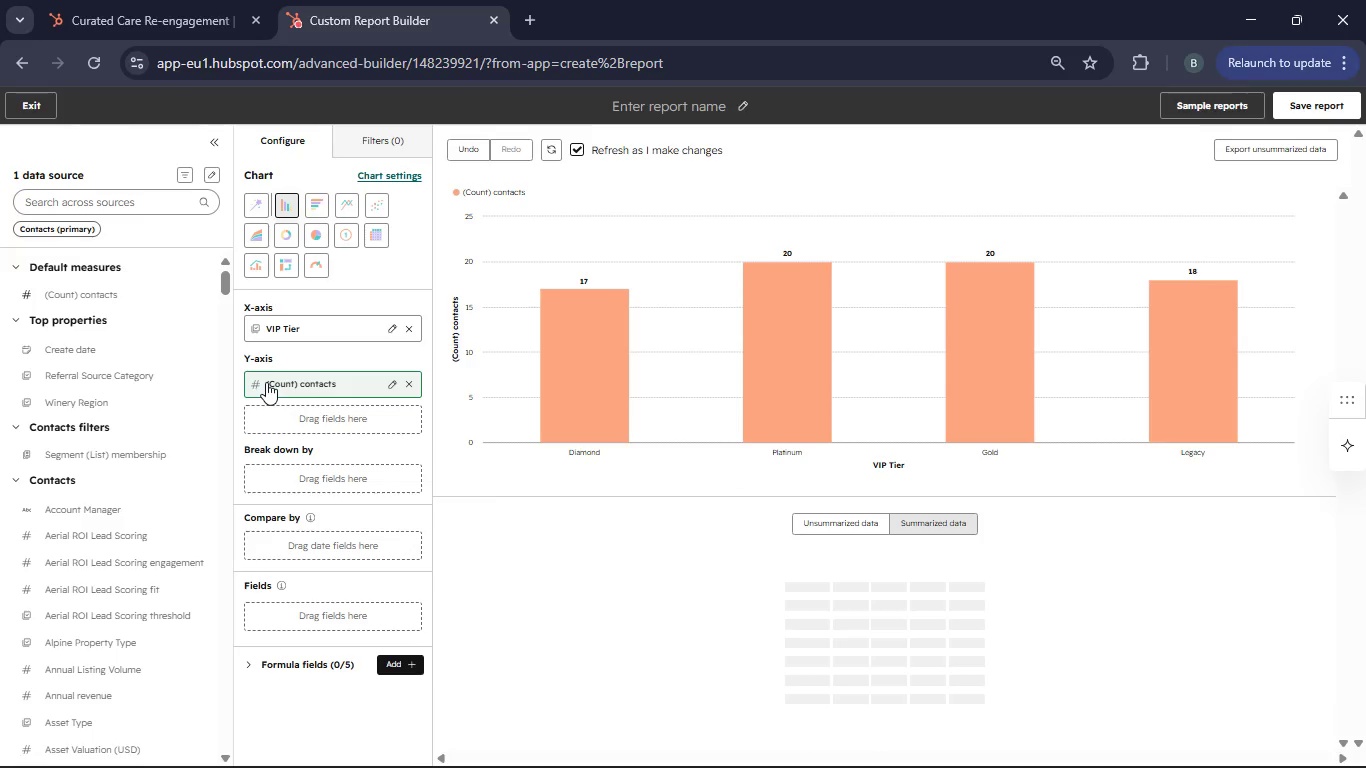 
left_click([81, 210])
 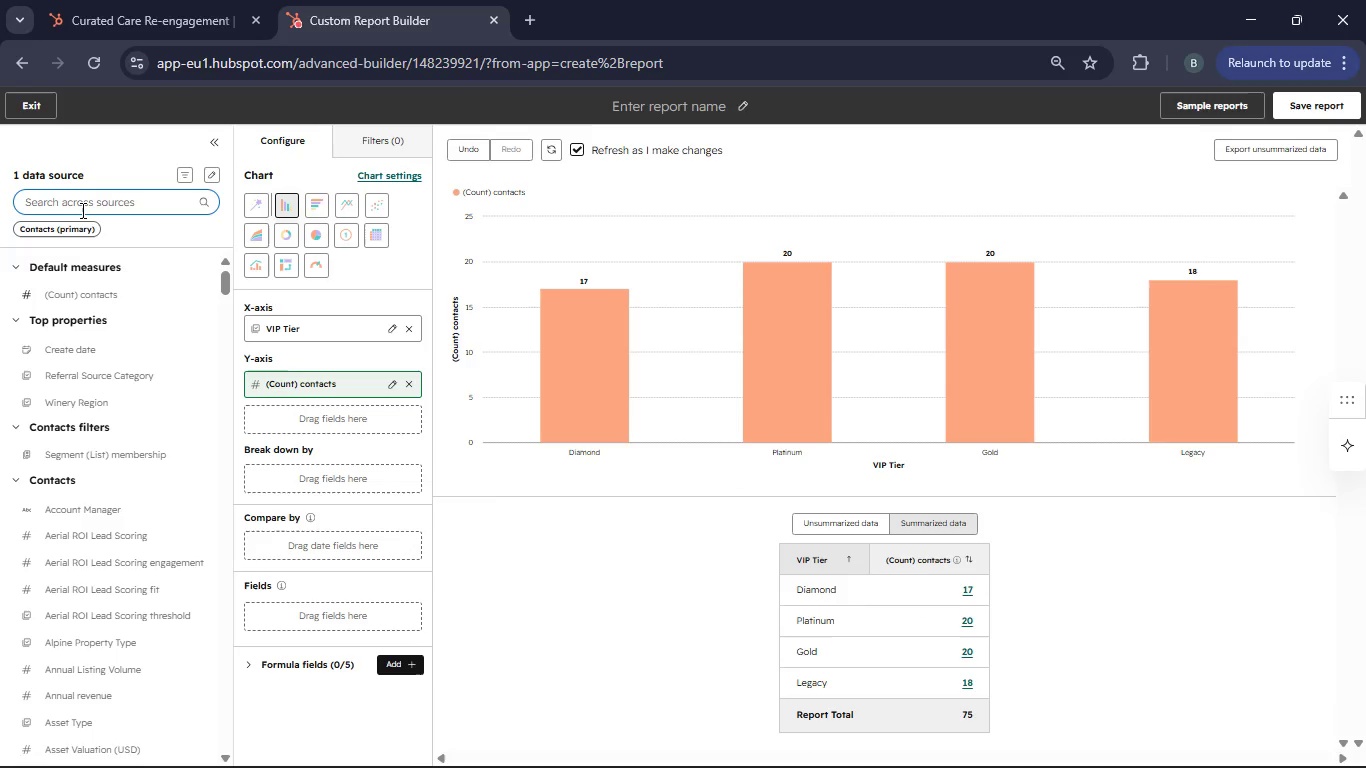 
type(Total E)
key(Backspace)
type(re)
 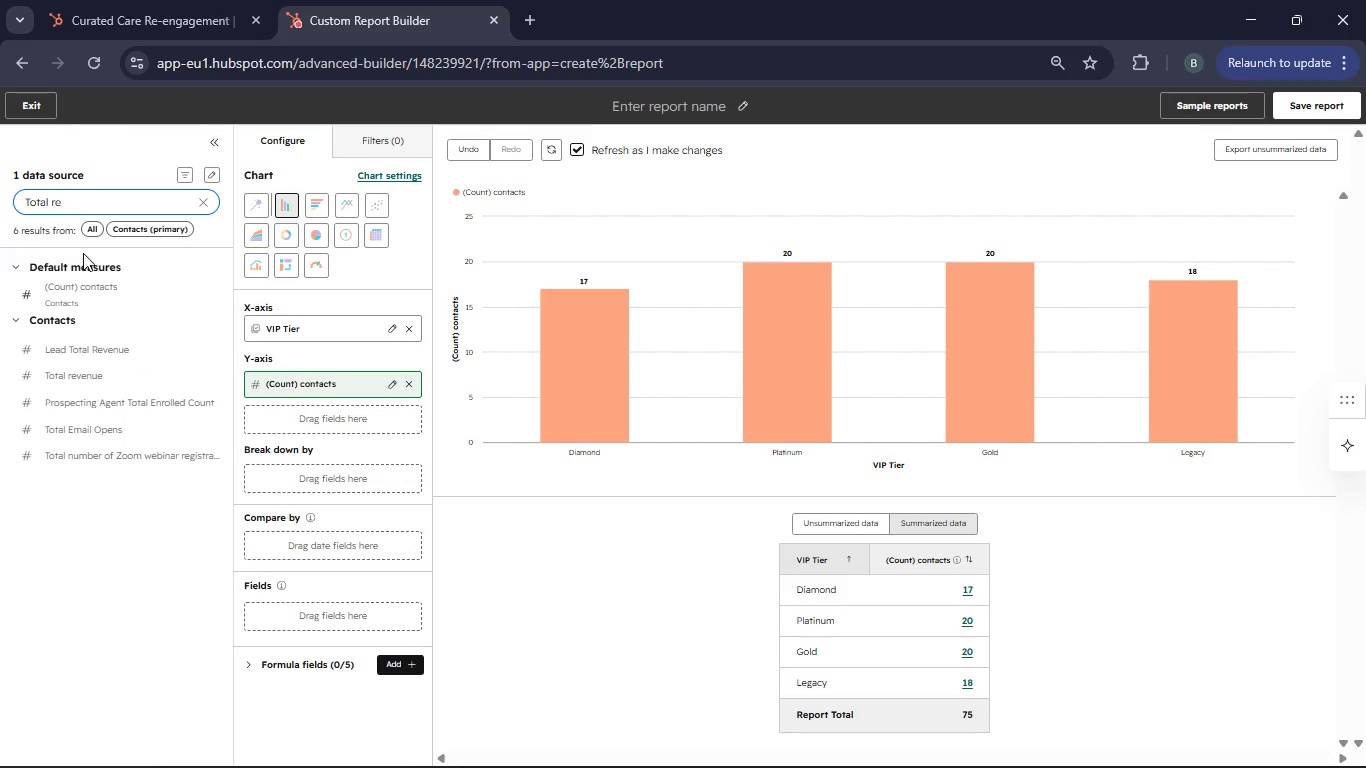 
left_click_drag(start_coordinate=[83, 352], to_coordinate=[252, 413])
 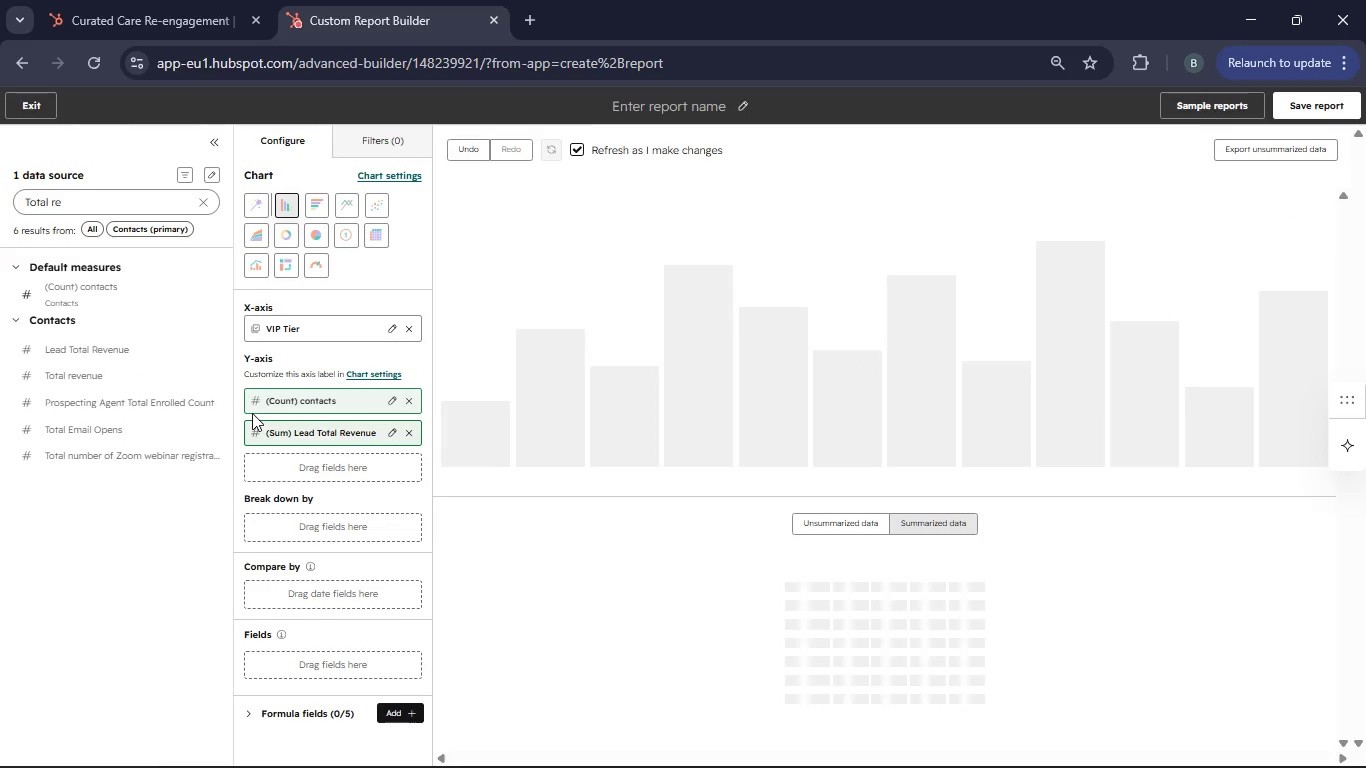 
wait(8.59)
 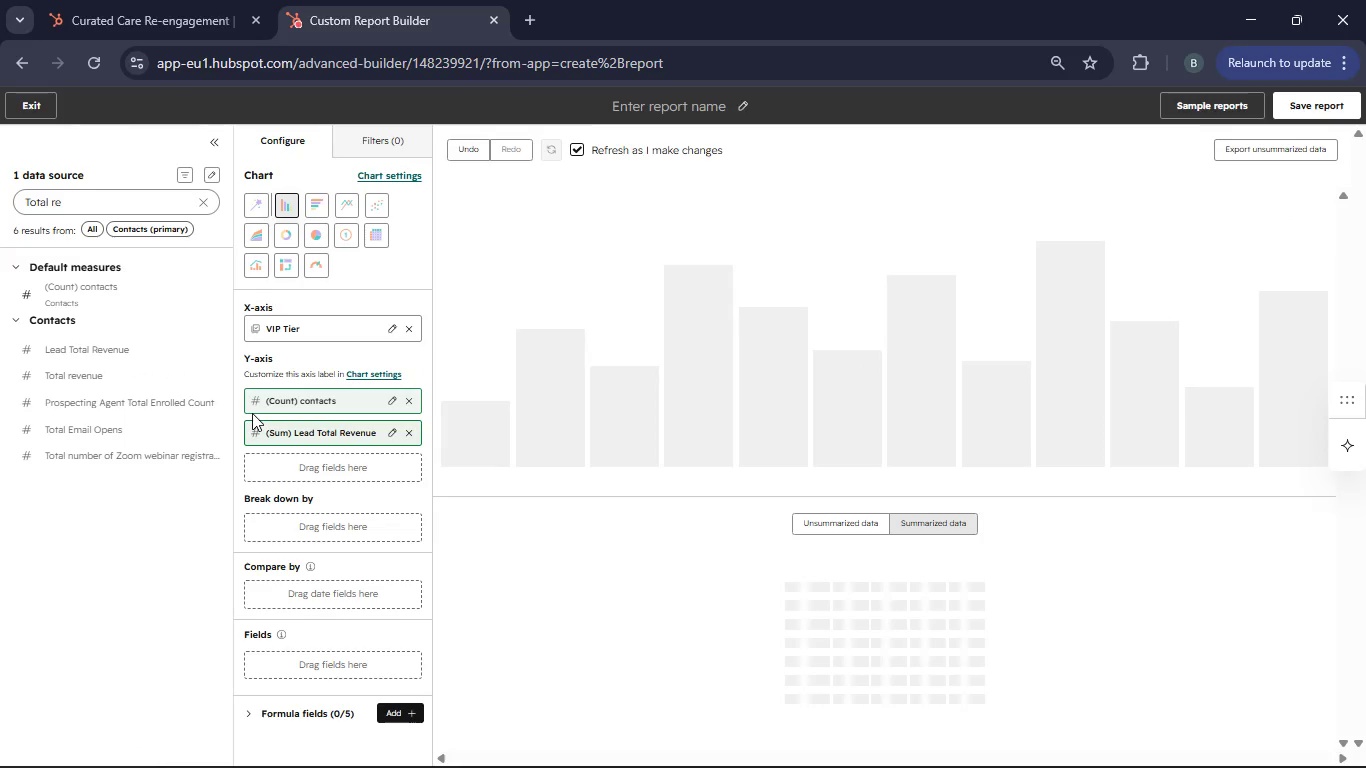 
left_click([654, 111])
 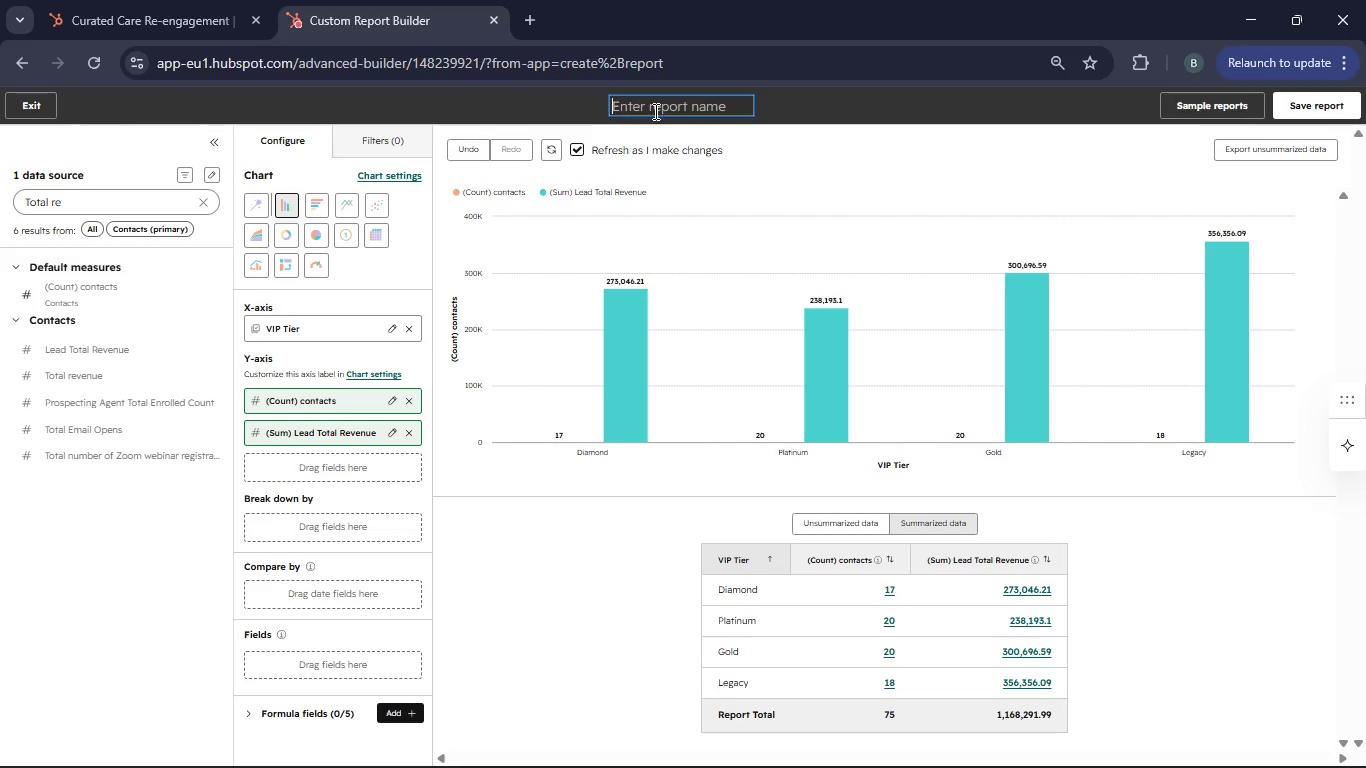 
wait(7.22)
 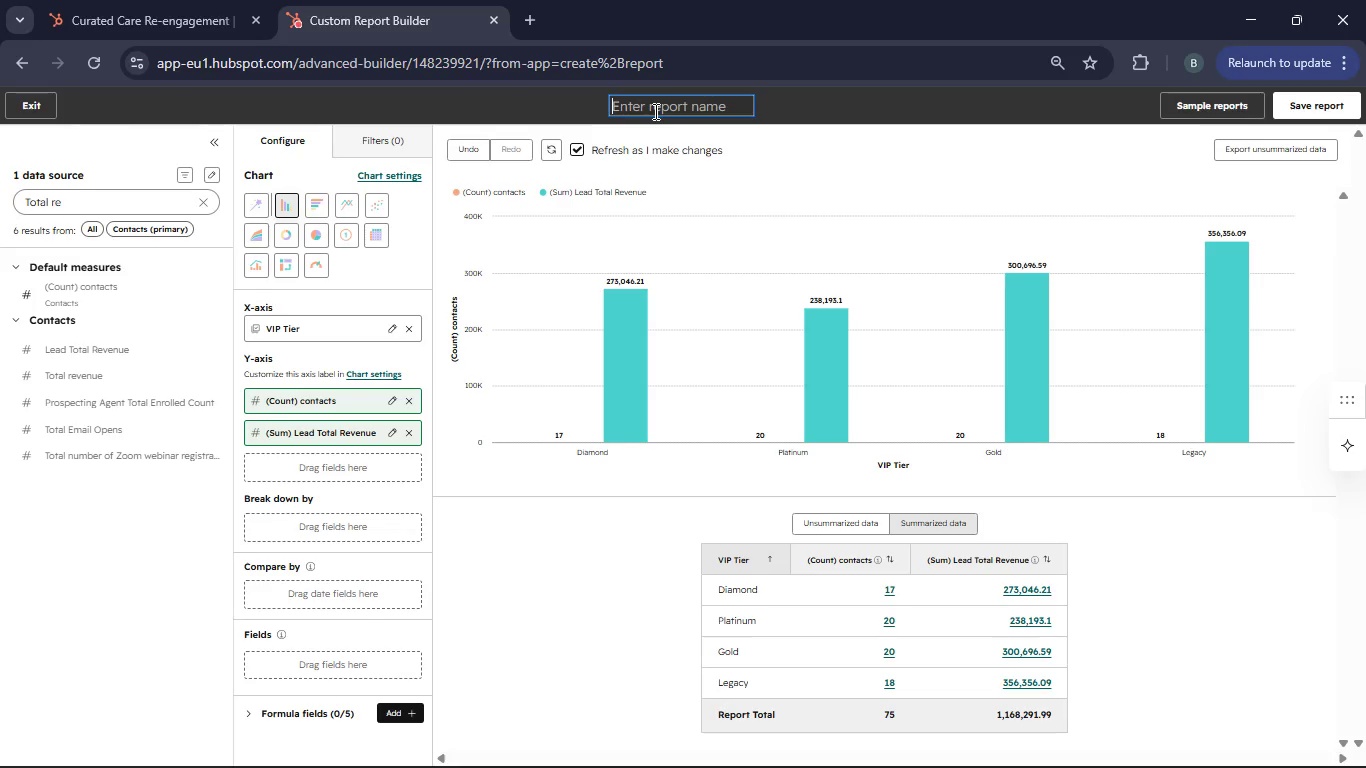 
type(Revenue by VIP Tier)
 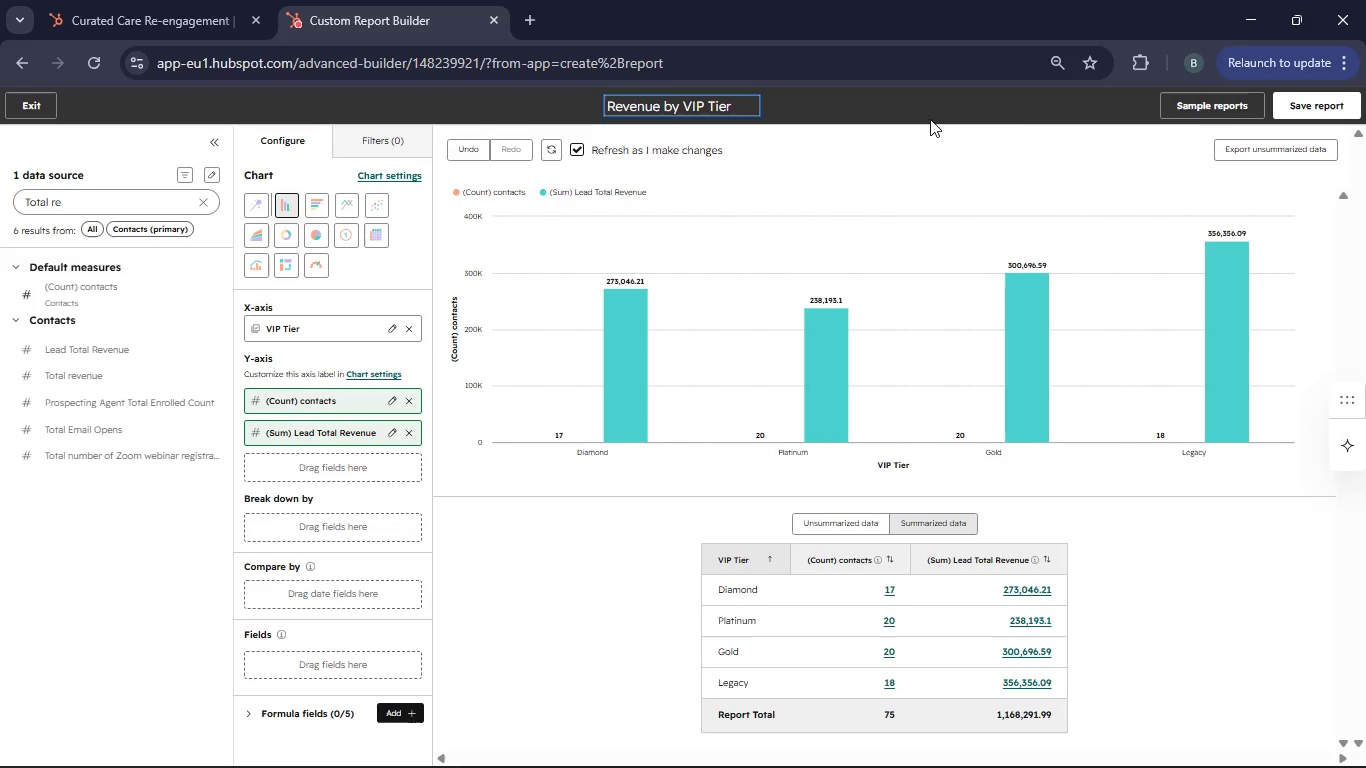 
left_click([1312, 100])
 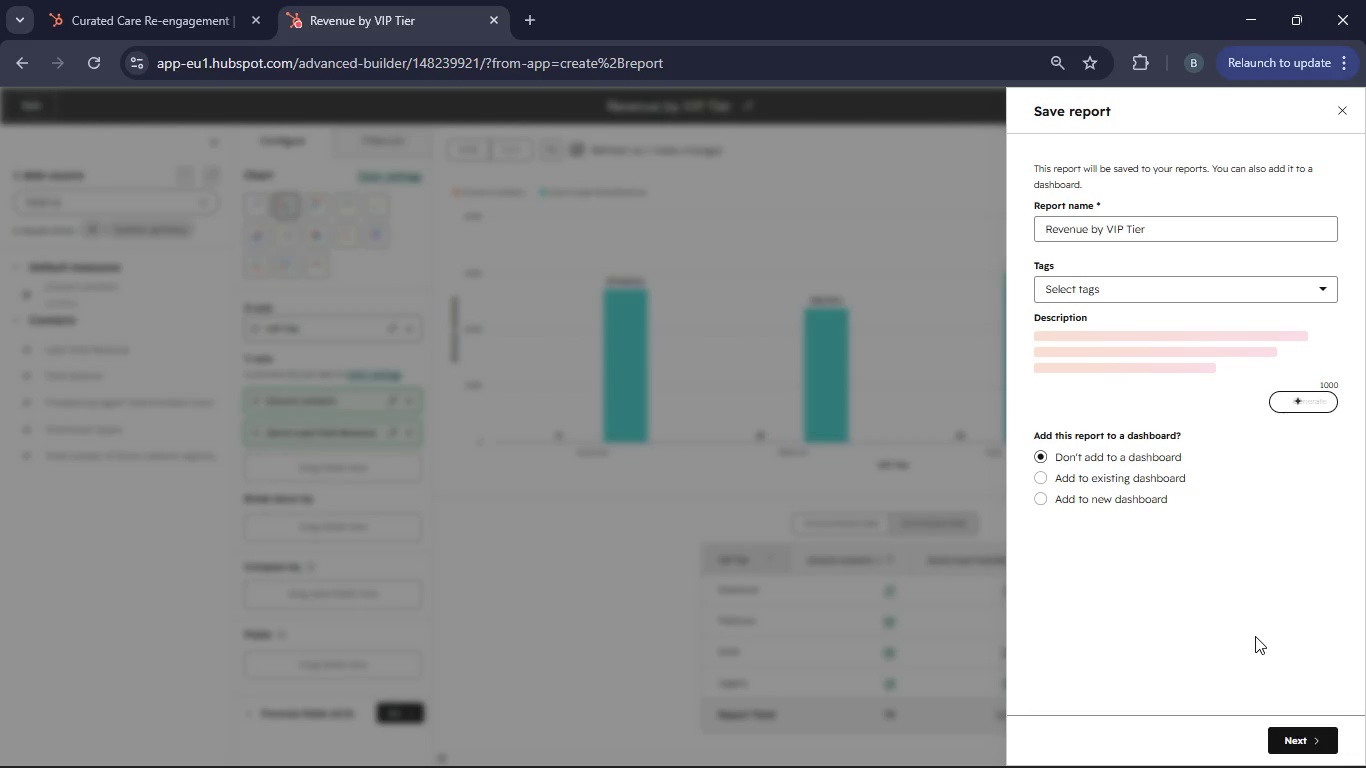 
left_click([1289, 732])
 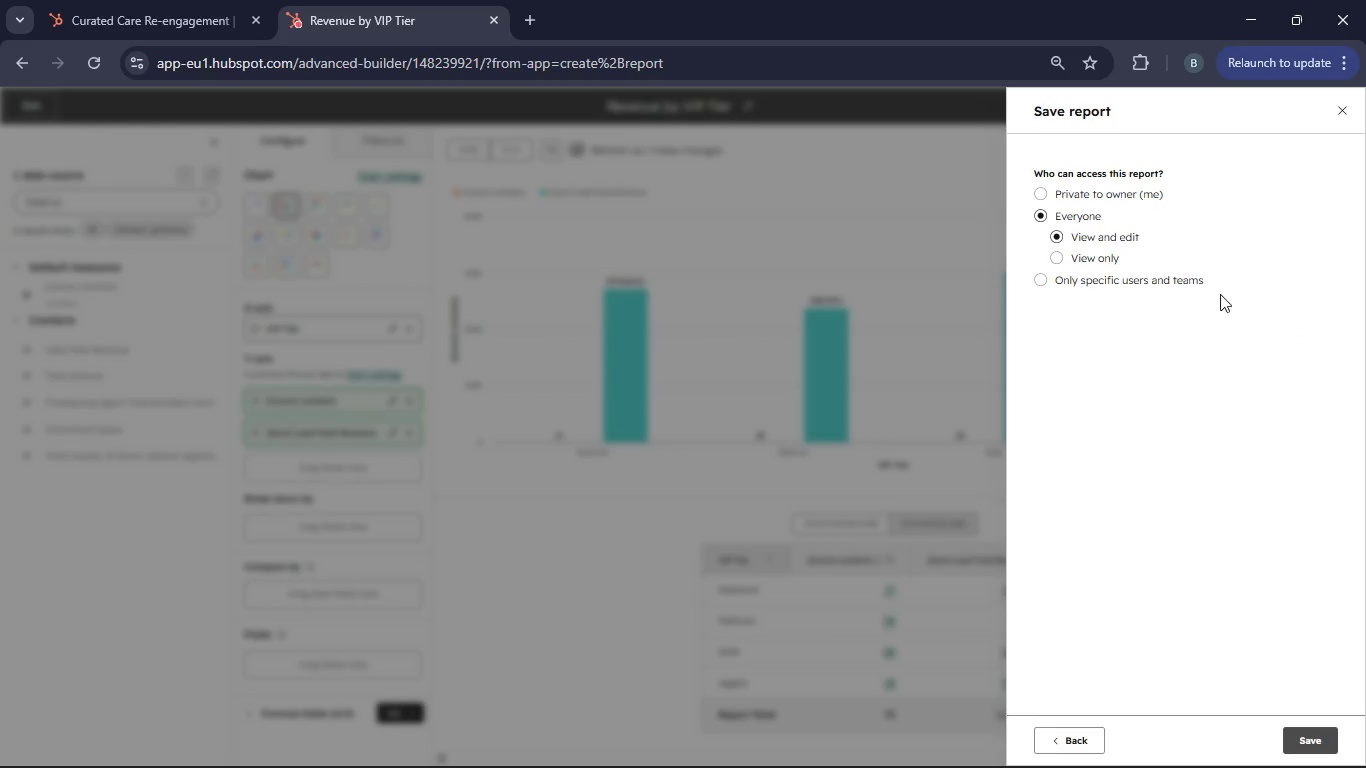 
wait(5.16)
 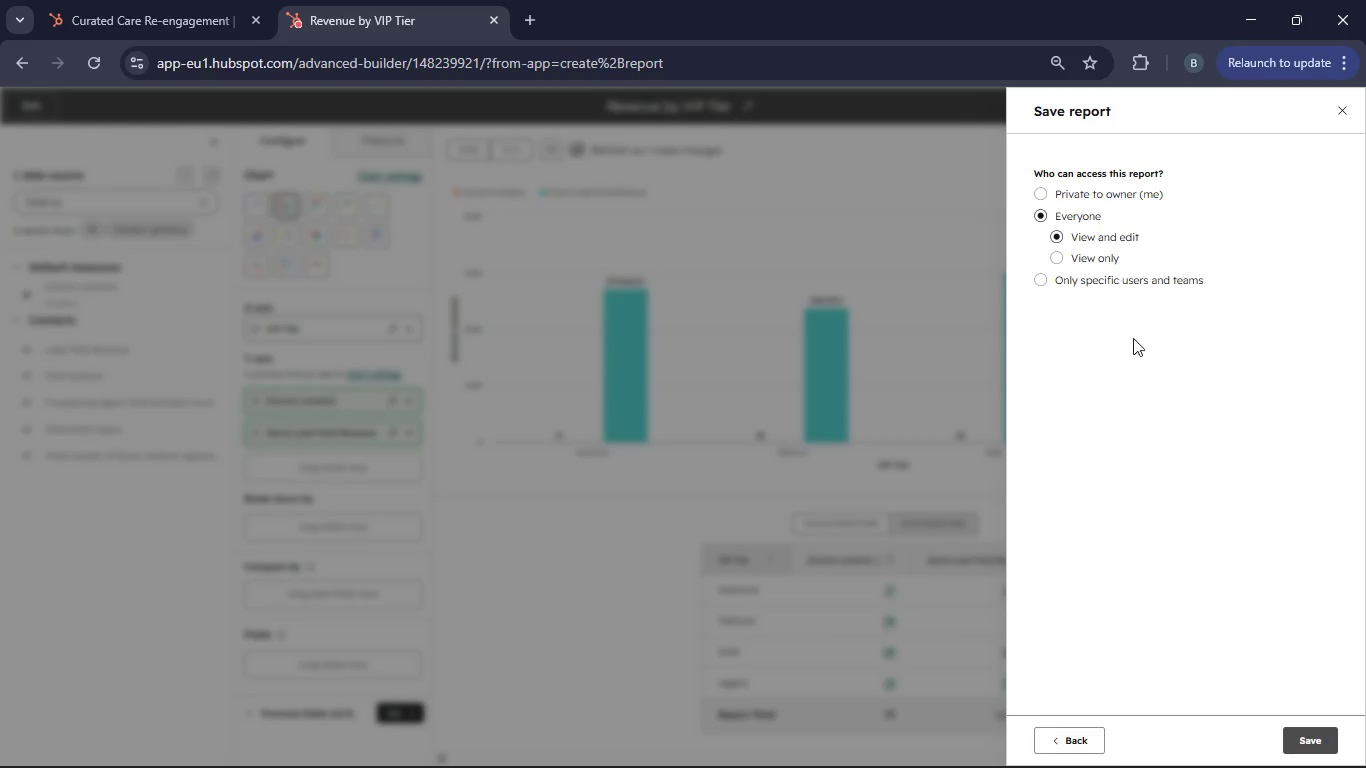 
left_click([1069, 738])
 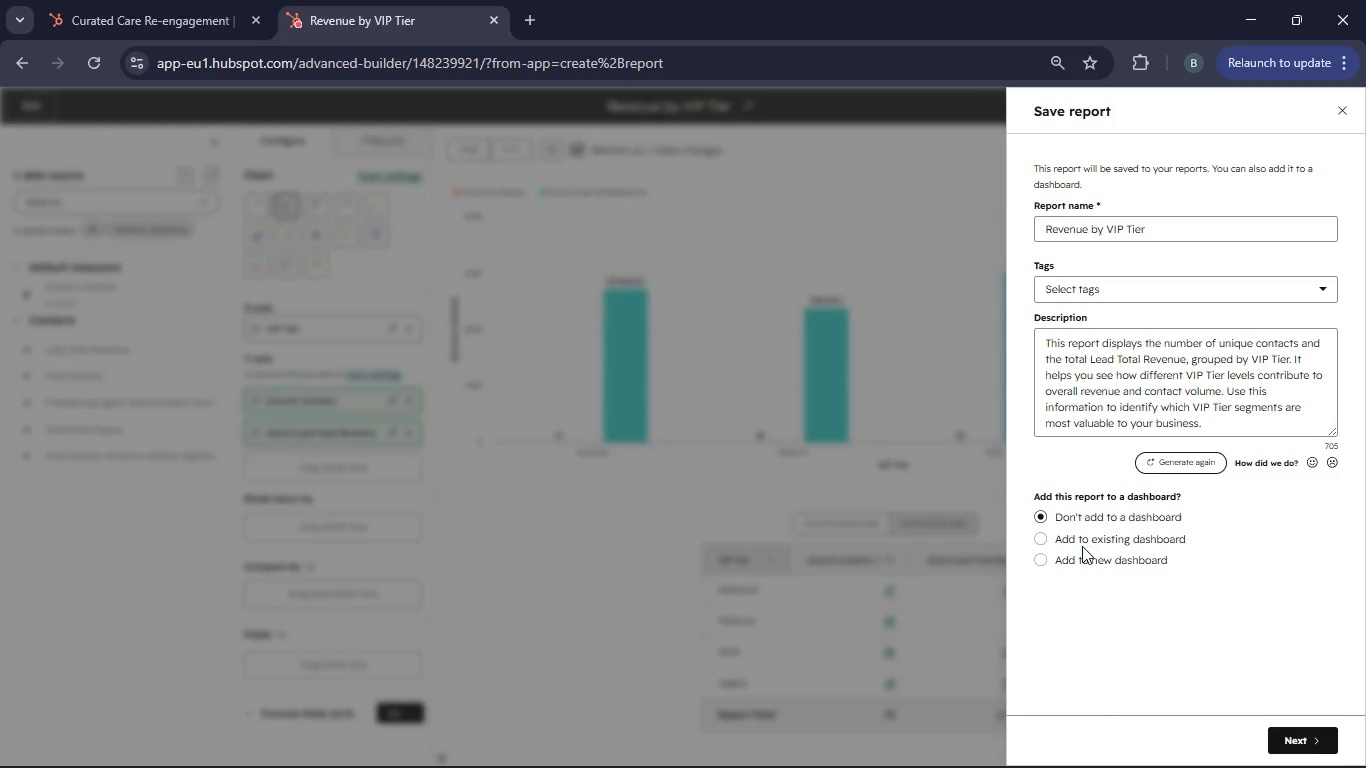 
left_click([1081, 545])
 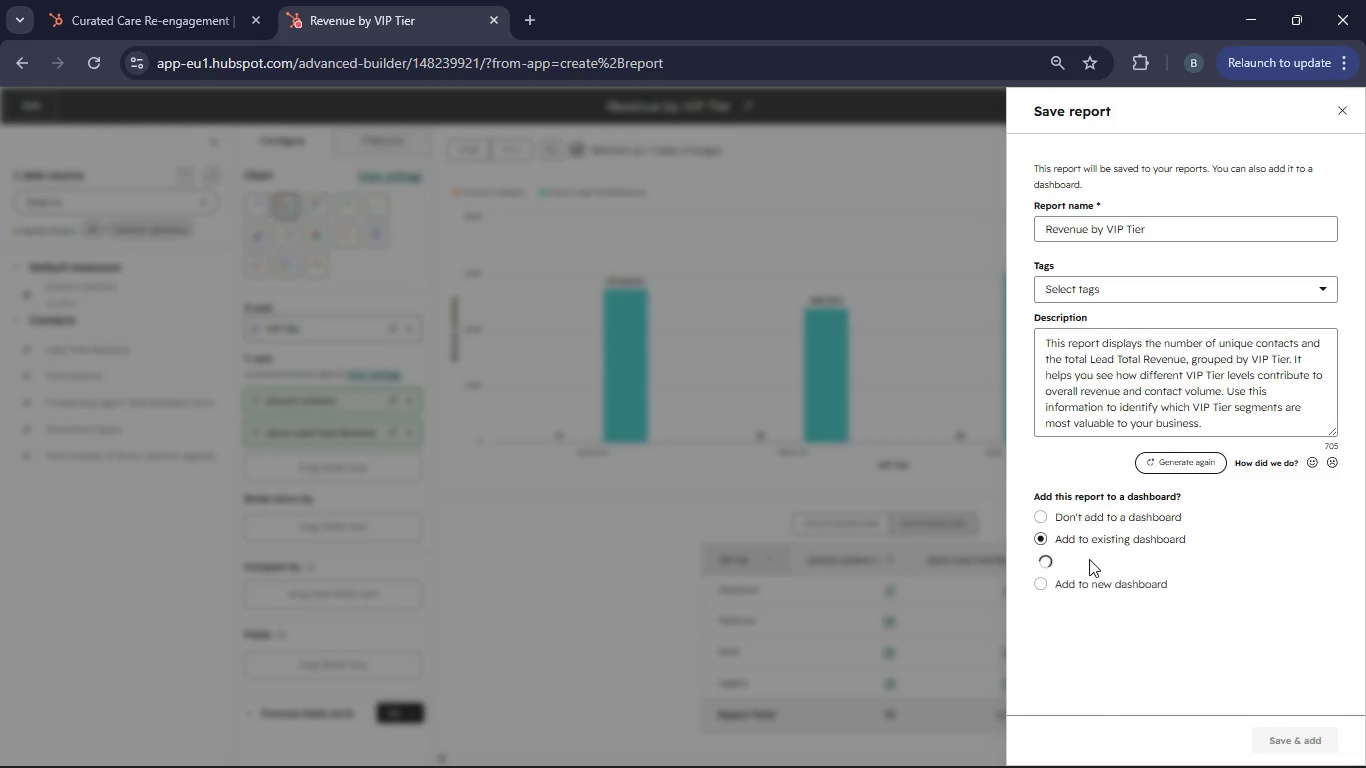 
mouse_move([1118, 577])
 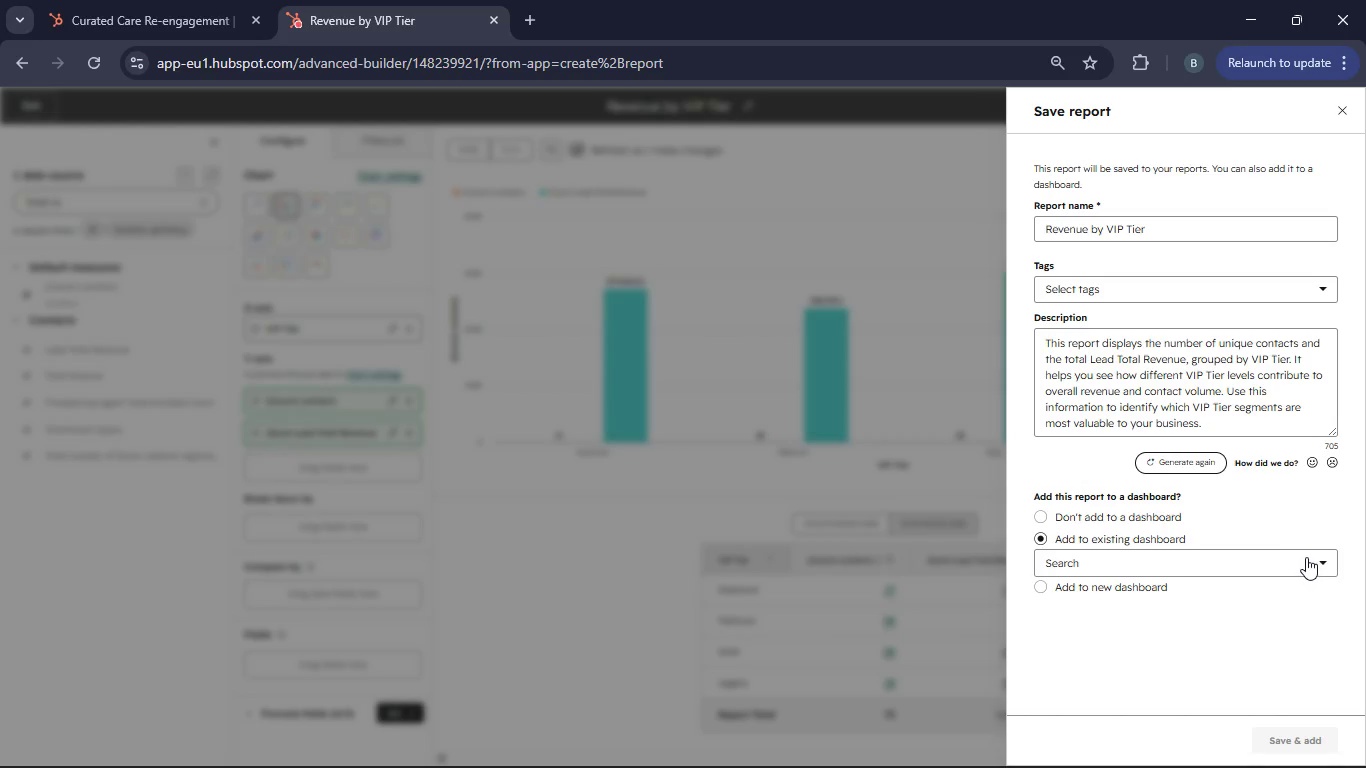 
left_click([1306, 557])
 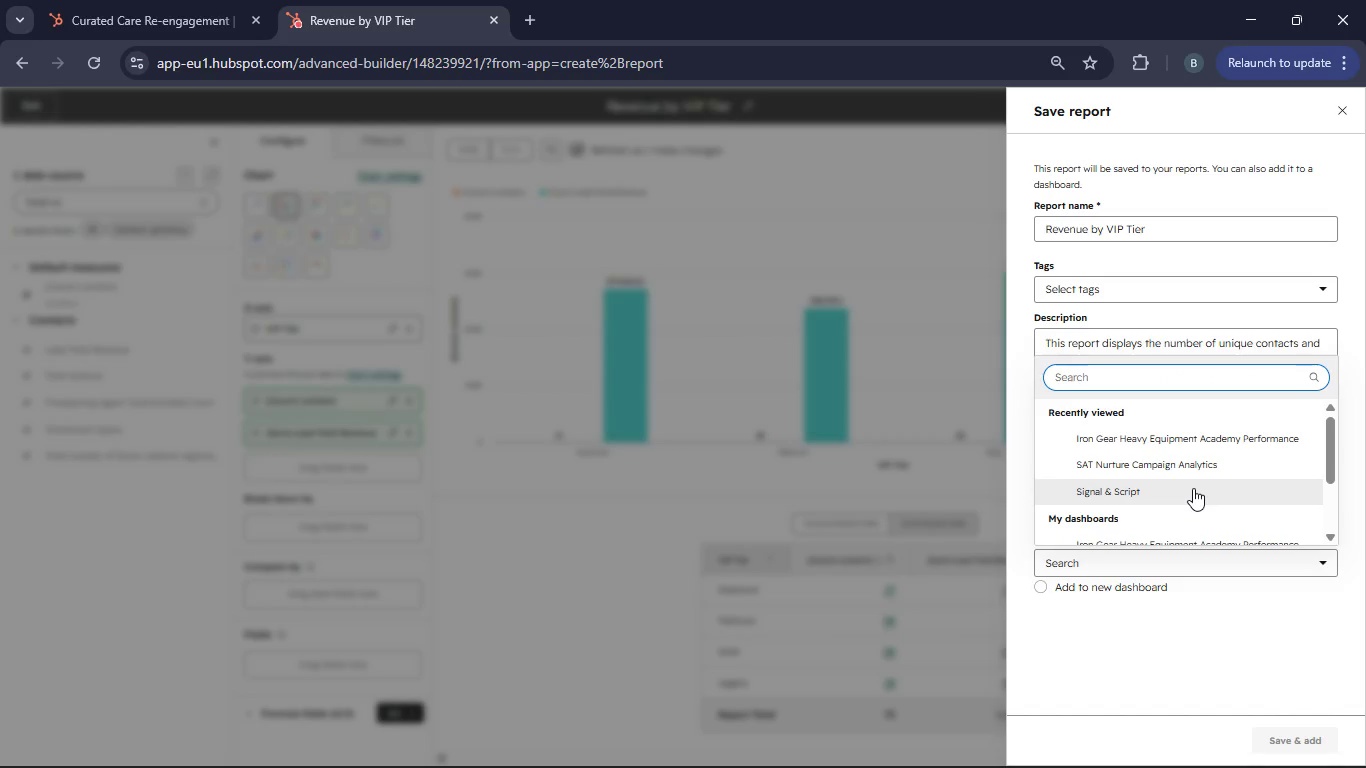 
scroll: coordinate [1192, 488], scroll_direction: down, amount: 1.0
 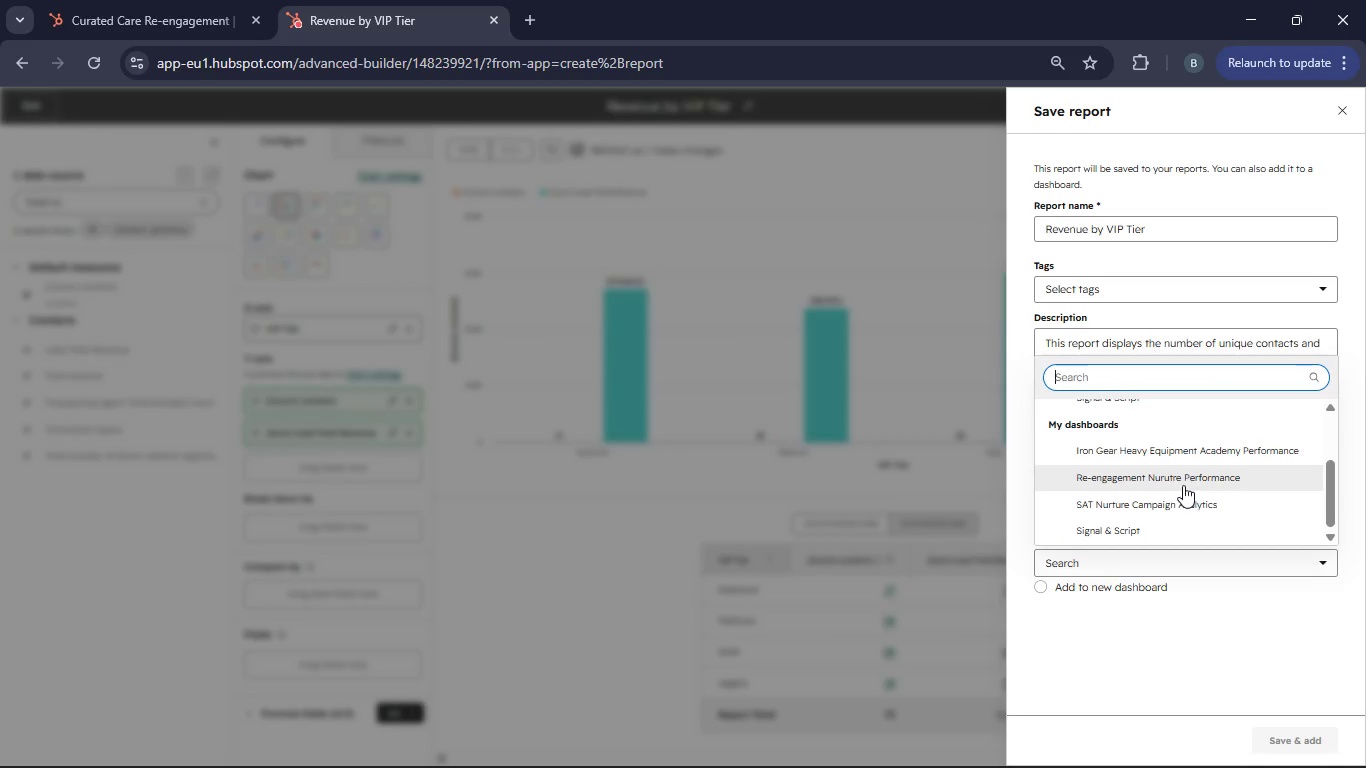 
left_click([1182, 485])
 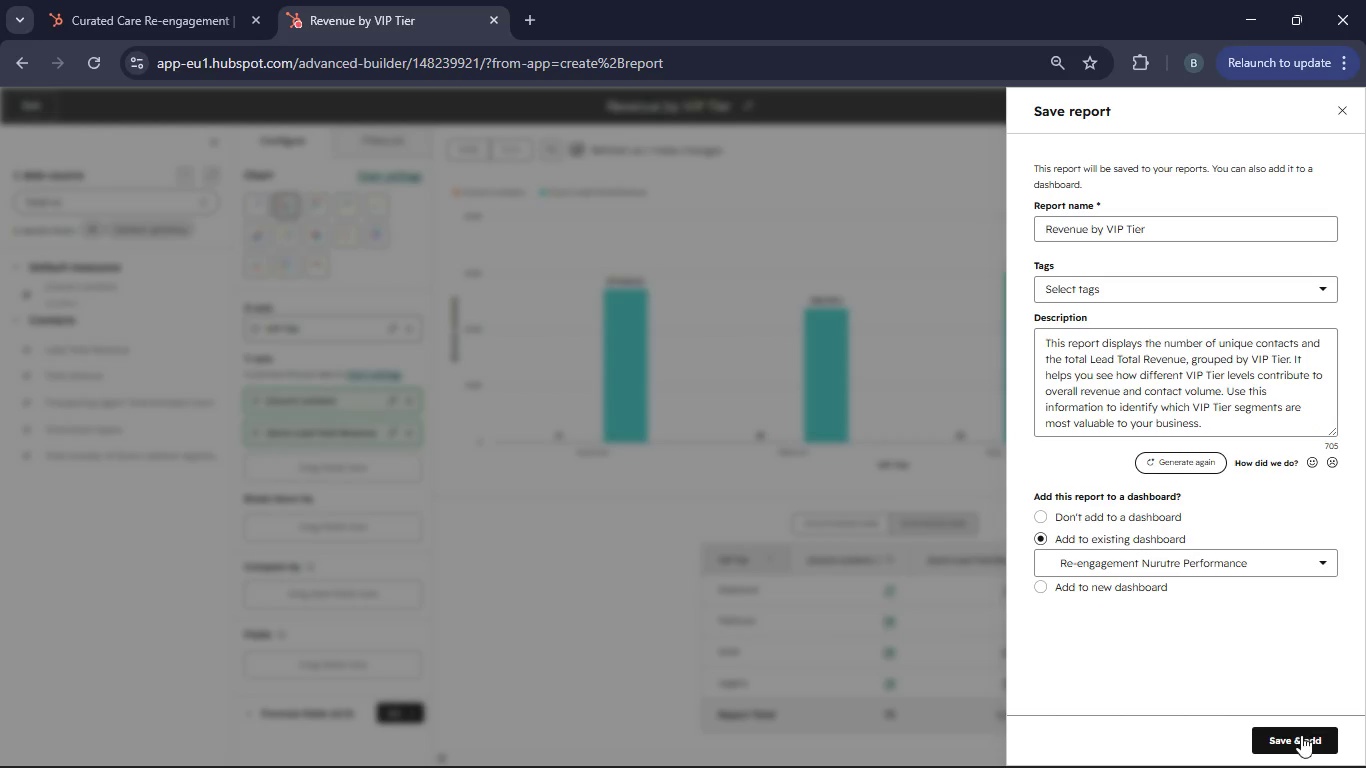 
left_click([1301, 735])
 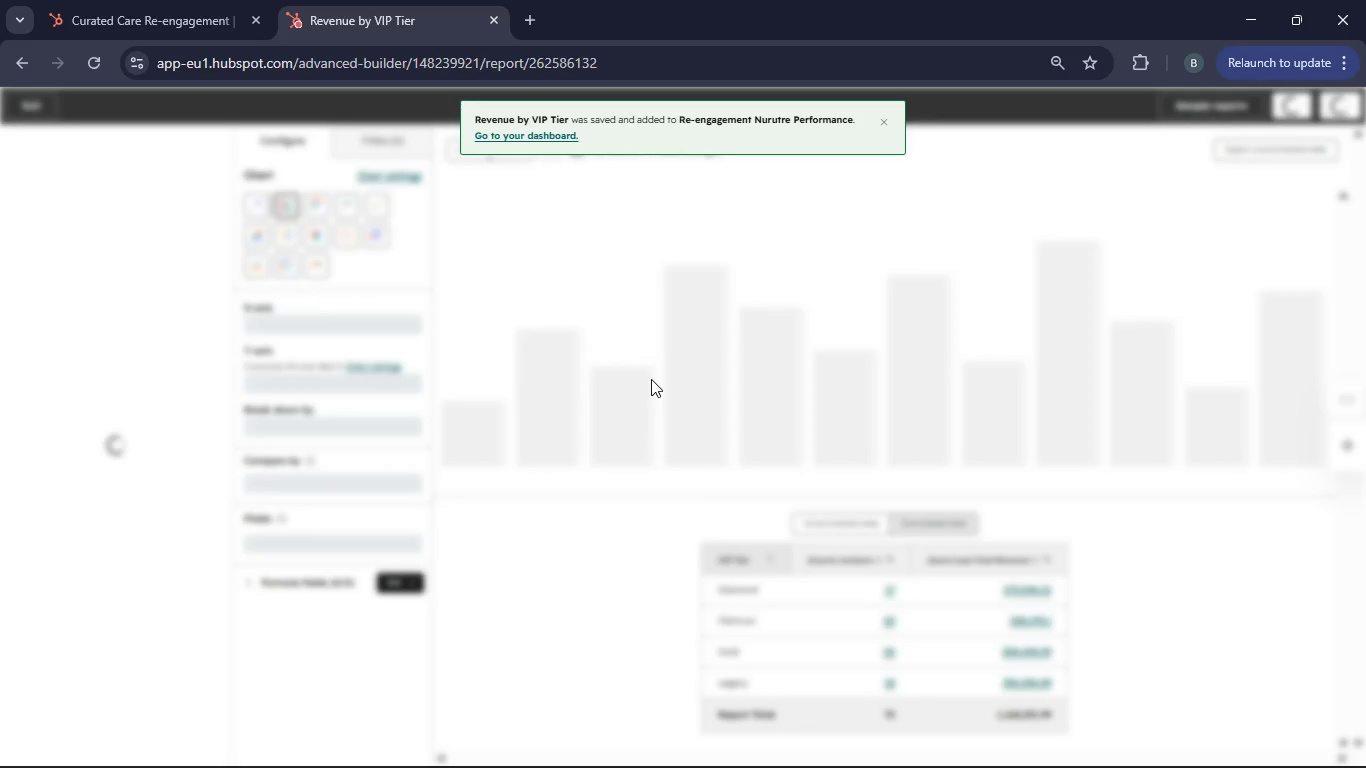 
wait(8.84)
 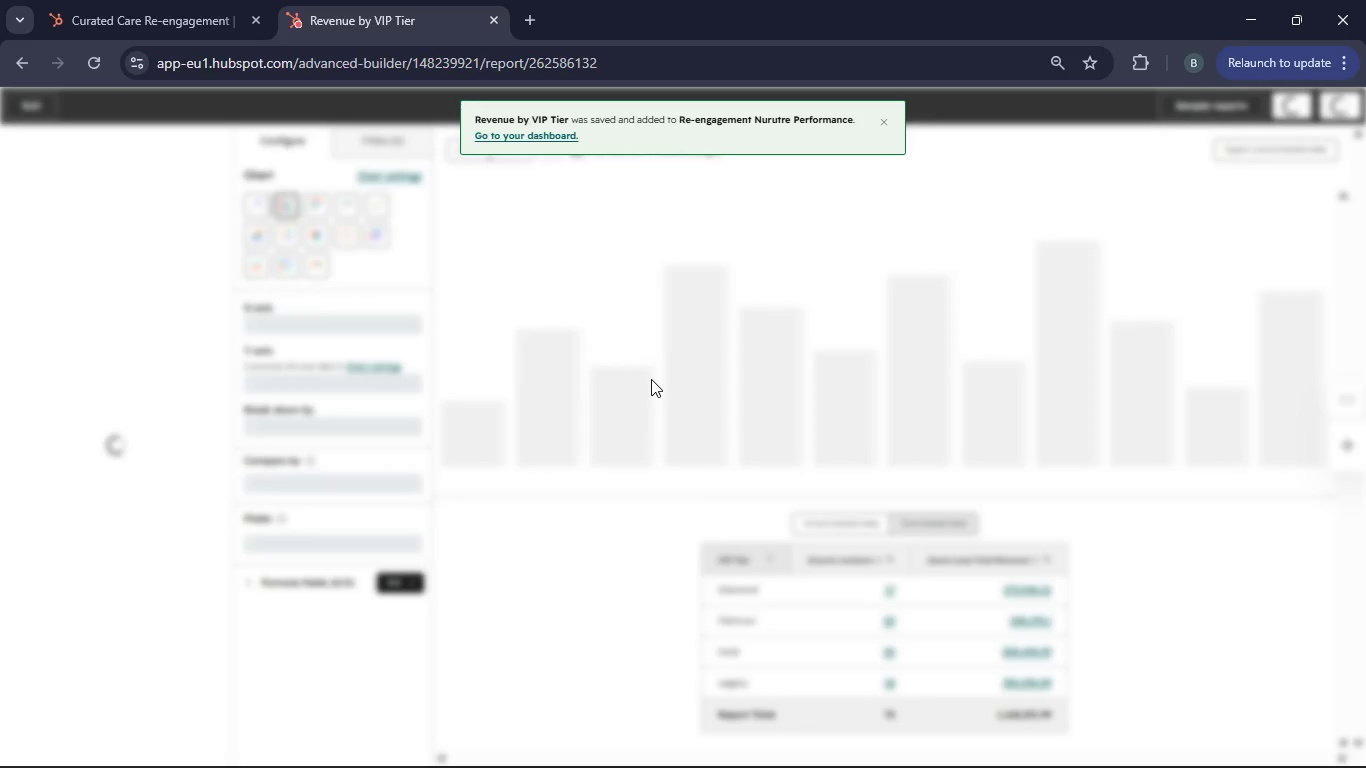 
left_click([28, 108])
 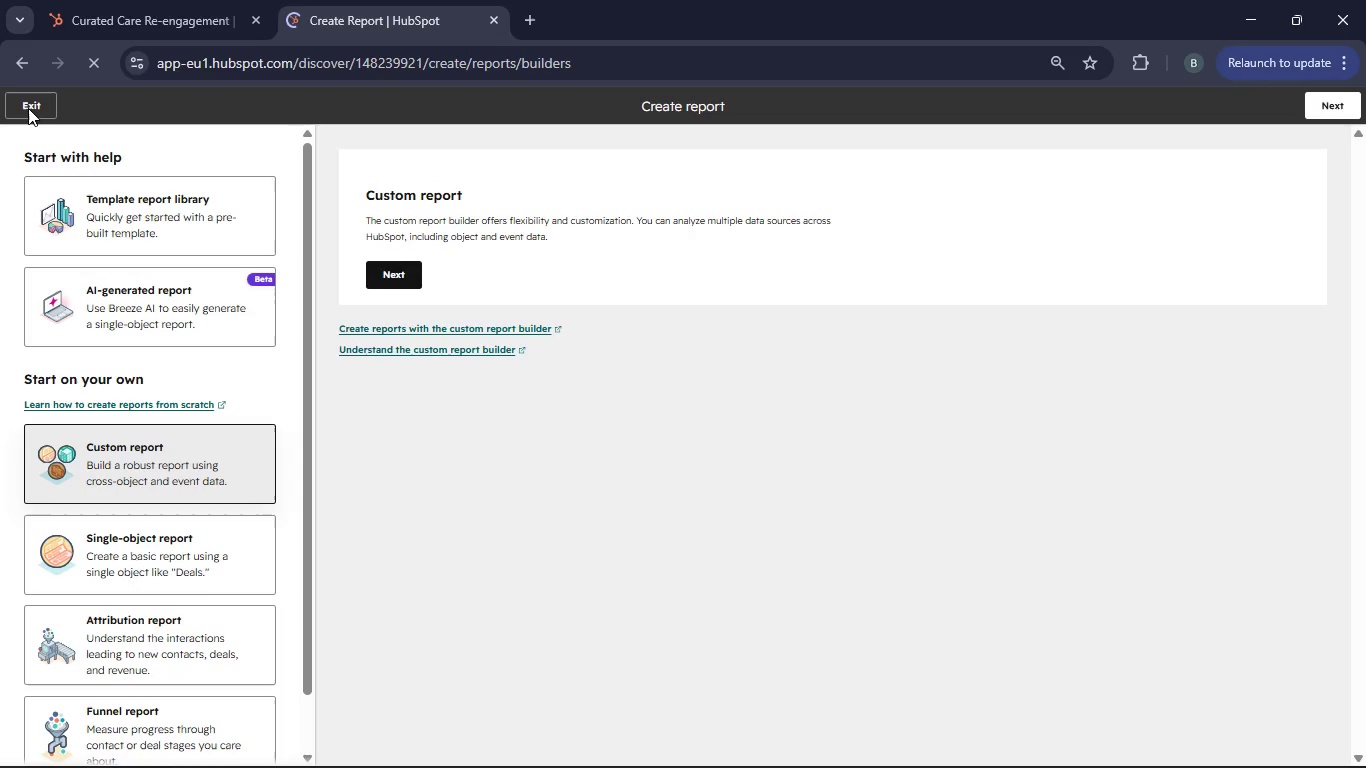 
wait(8.17)
 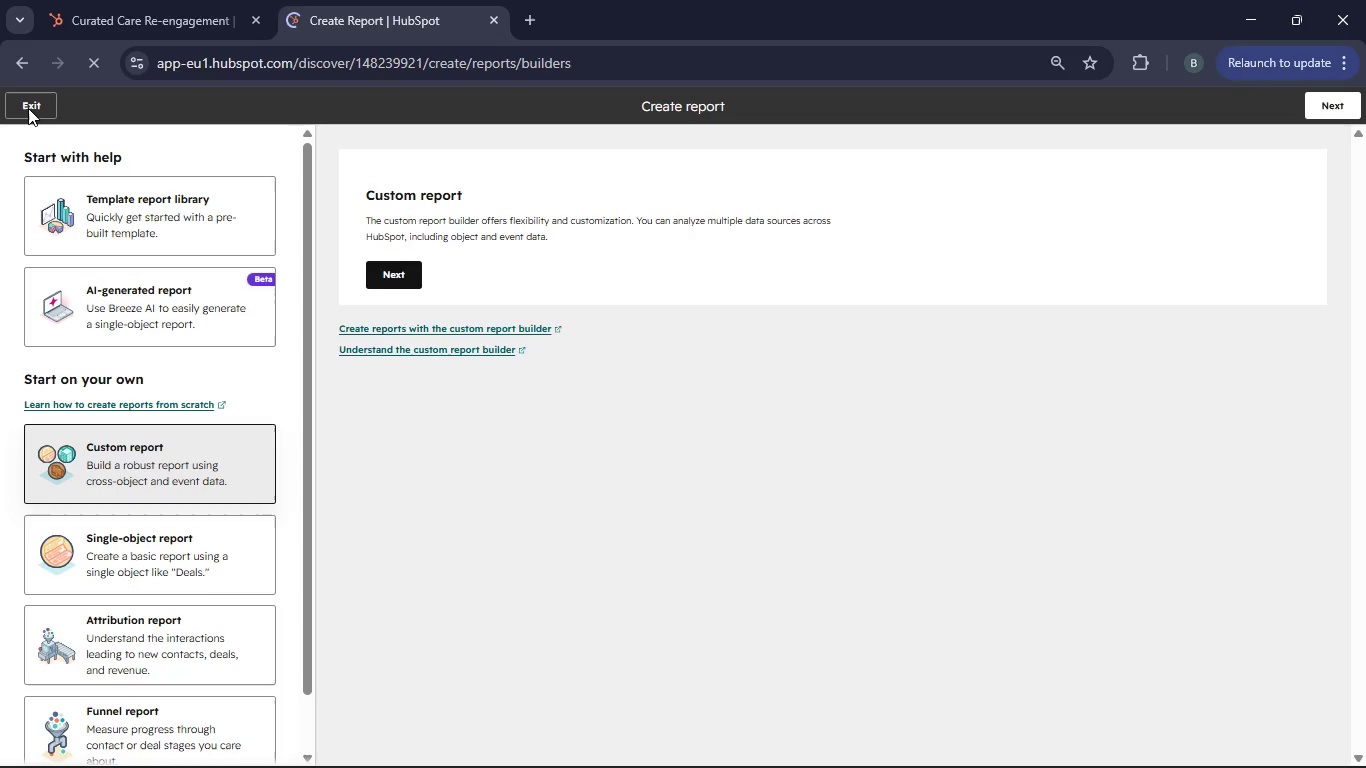 
left_click([167, 229])
 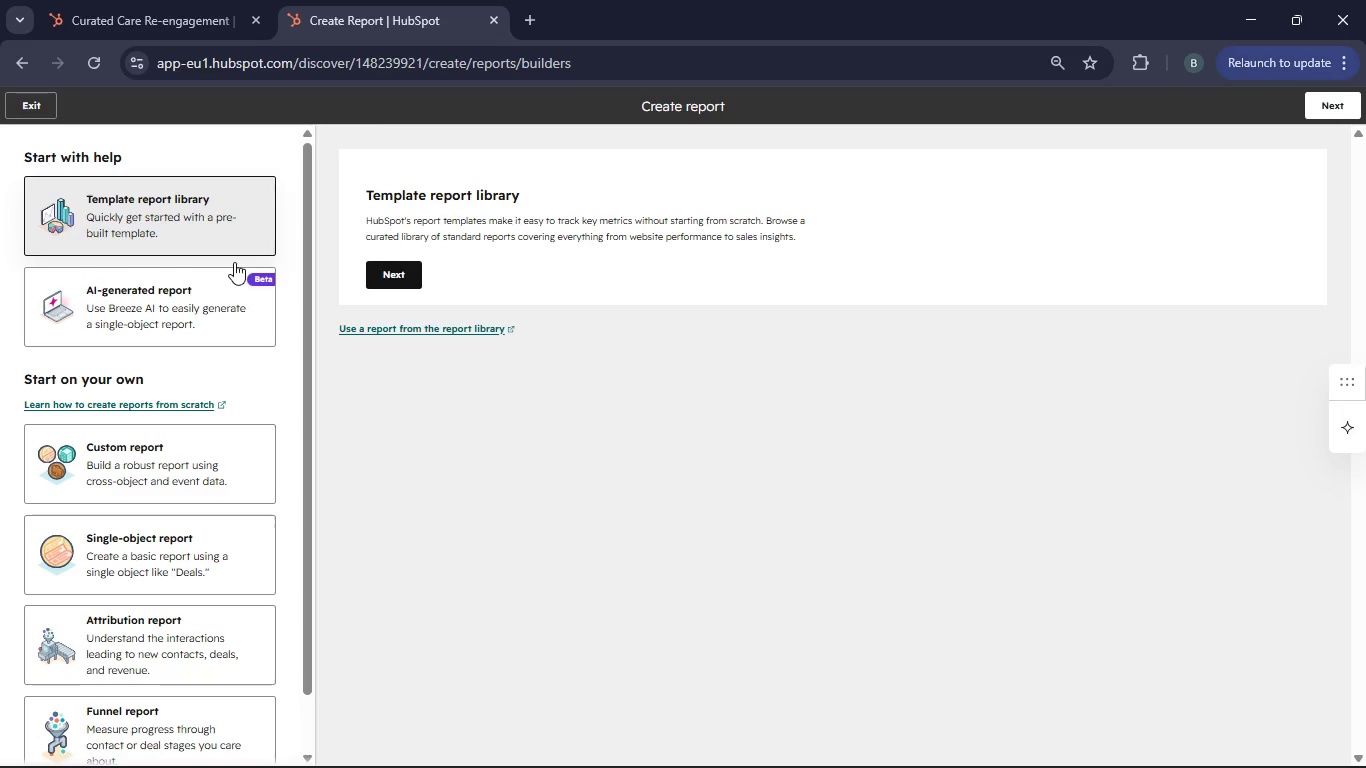 
left_click([378, 278])
 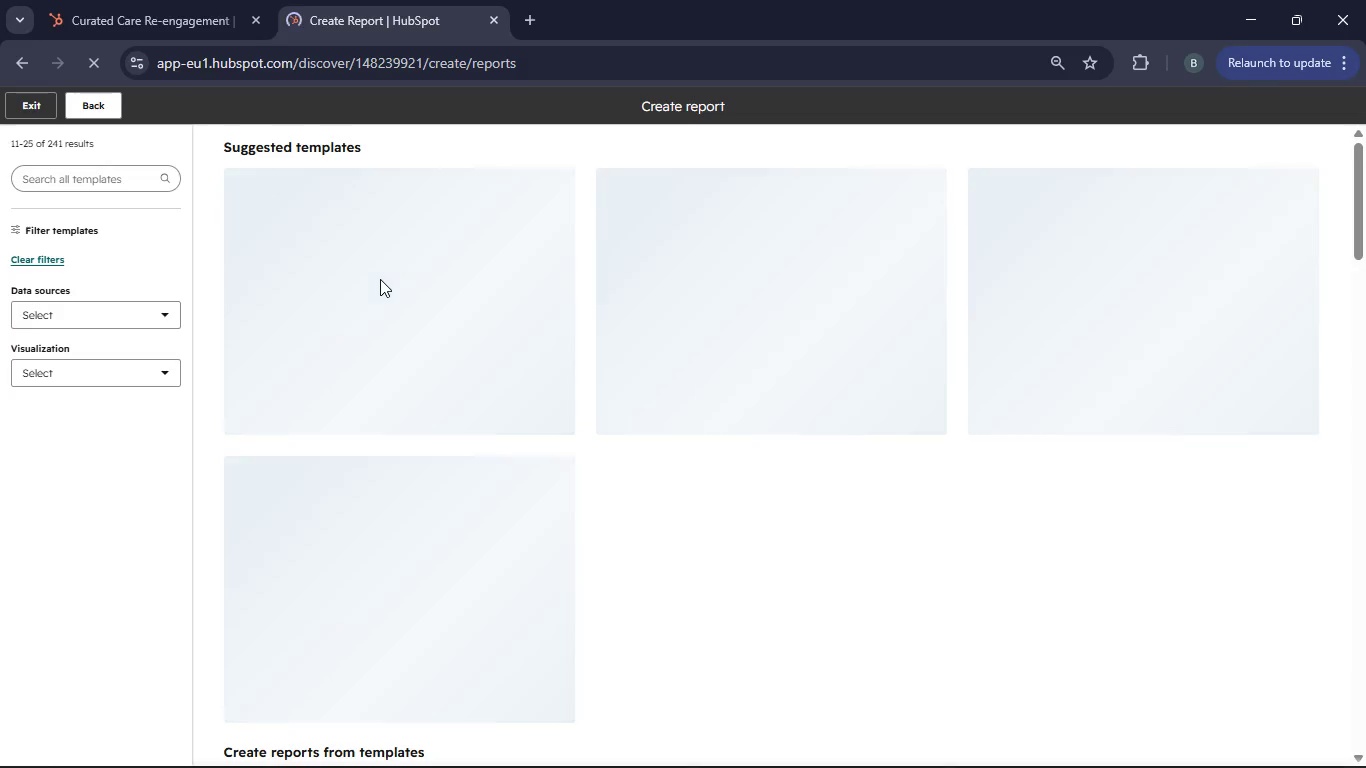 
left_click([80, 182])
 